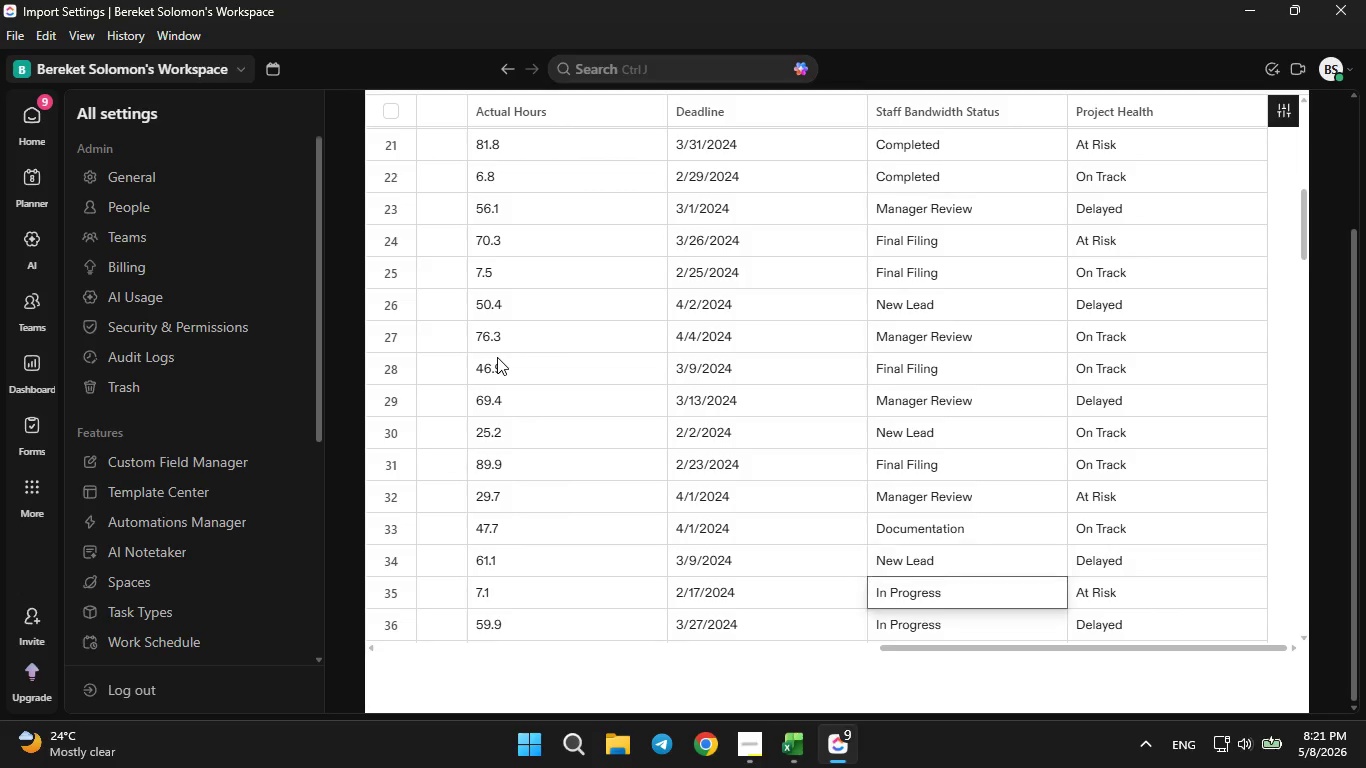 
key(ArrowDown)
 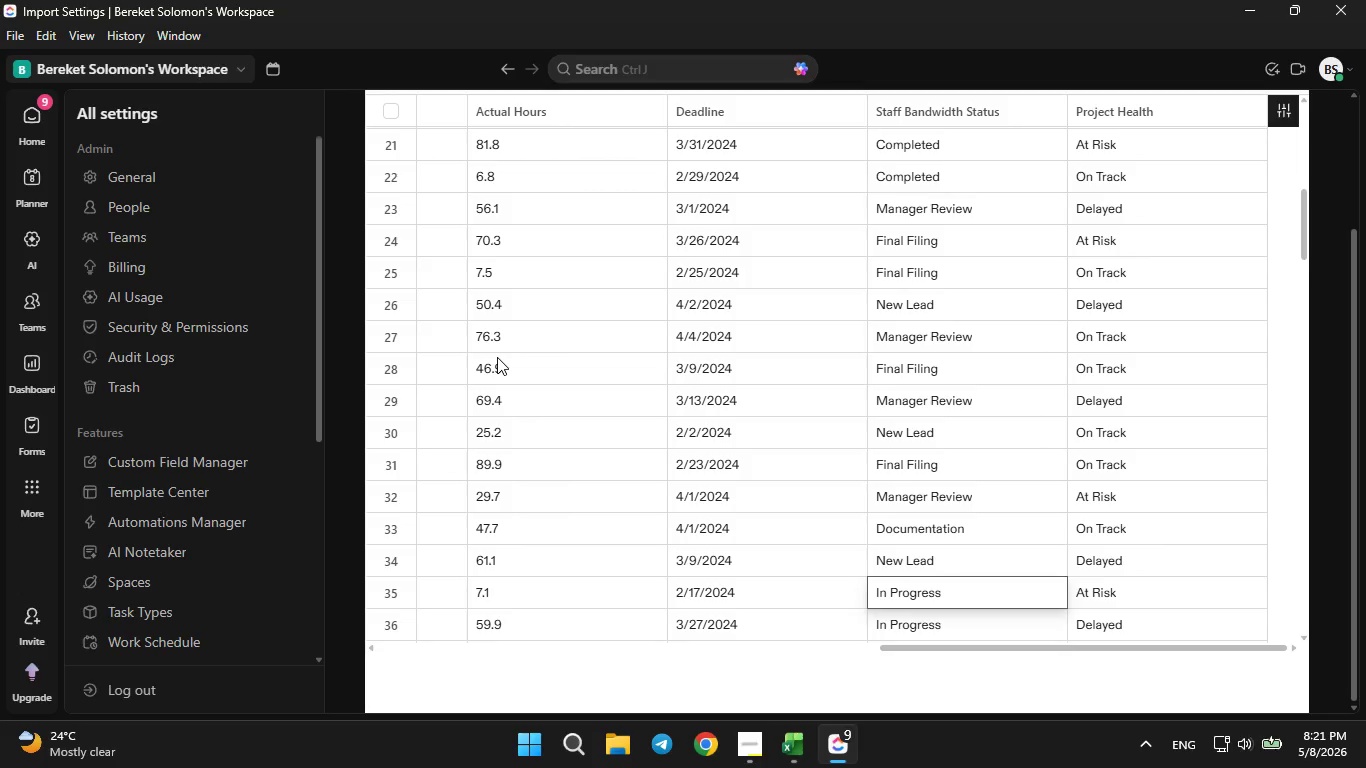 
key(ArrowDown)
 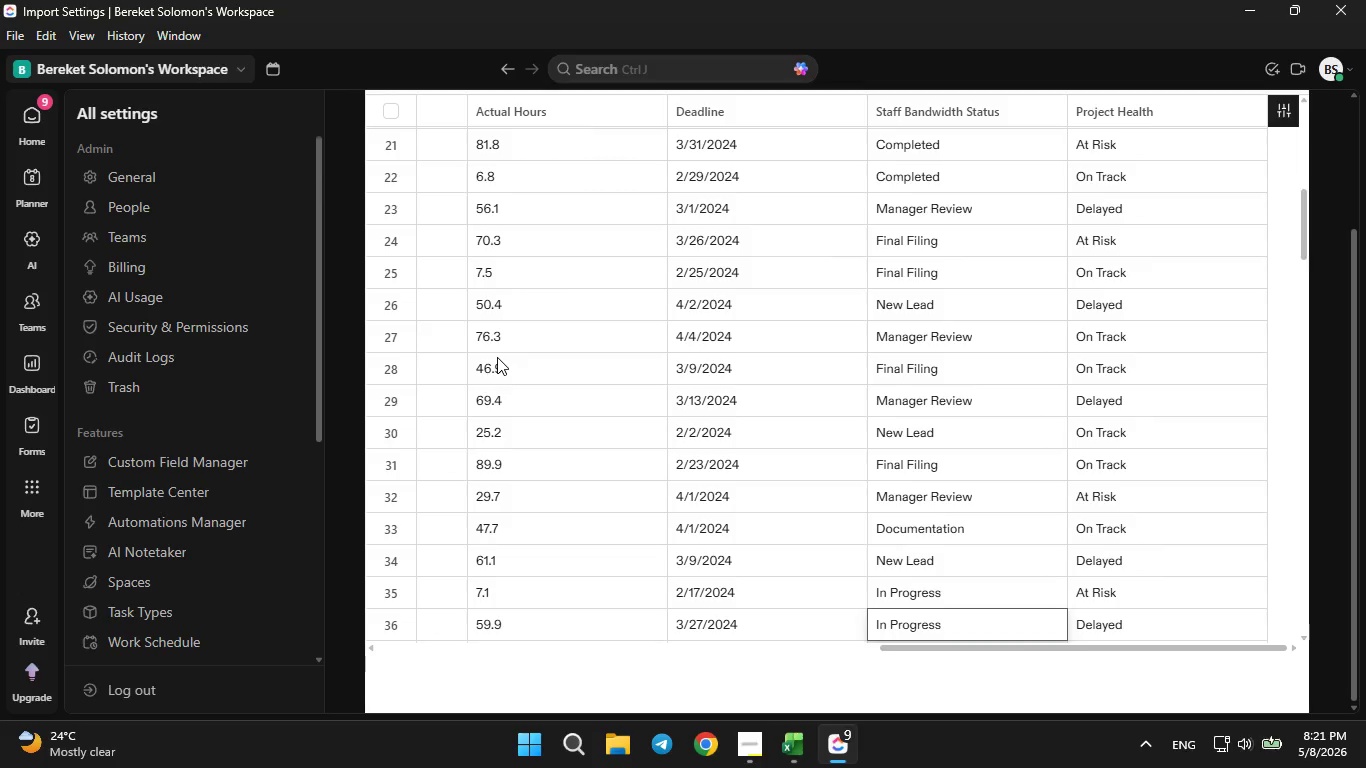 
key(ArrowDown)
 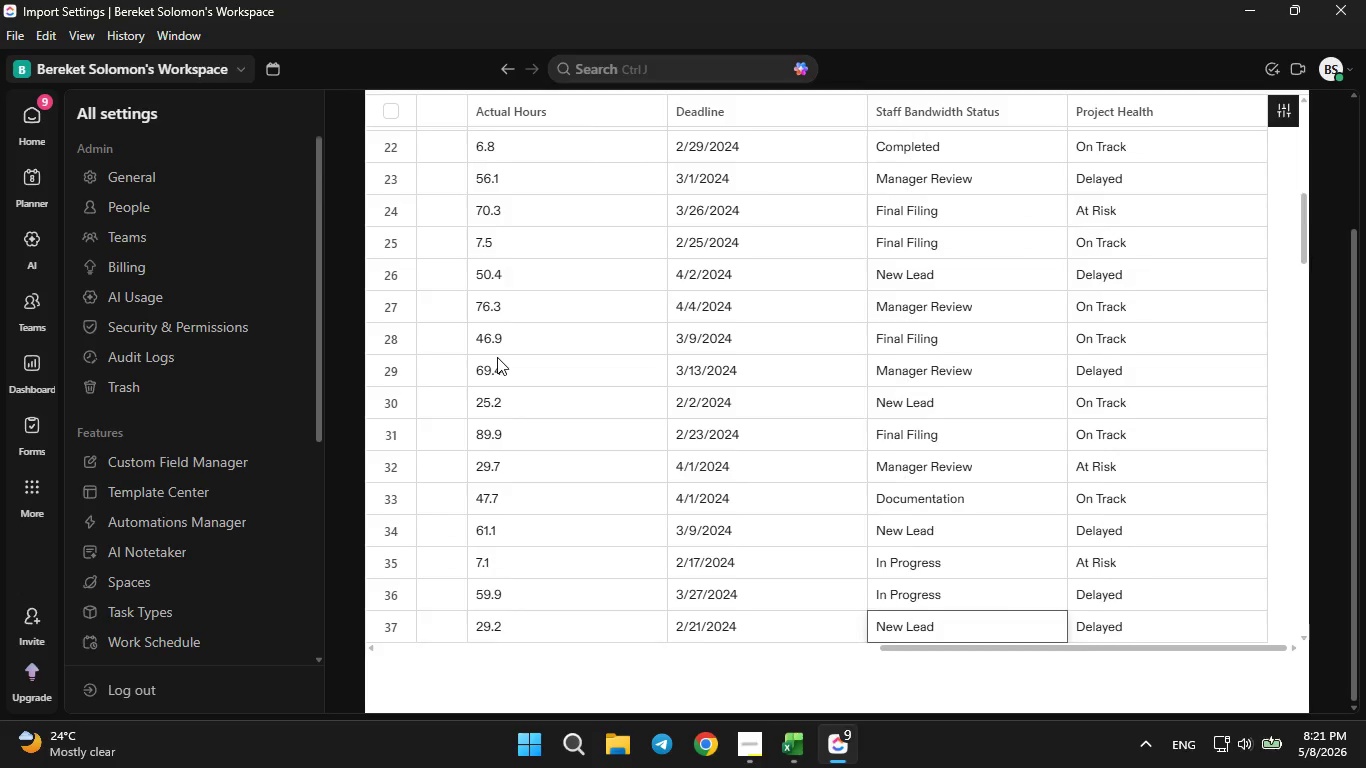 
key(ArrowDown)
 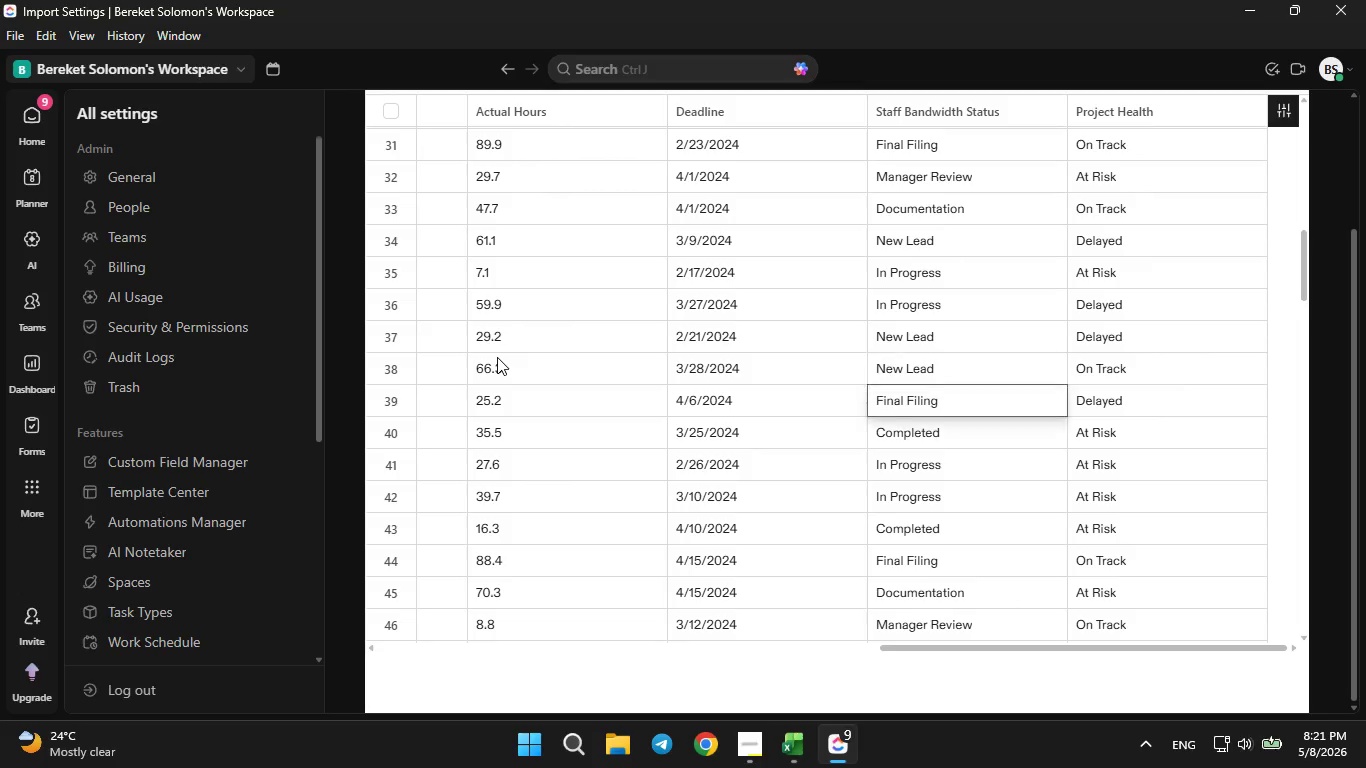 
key(ArrowDown)
 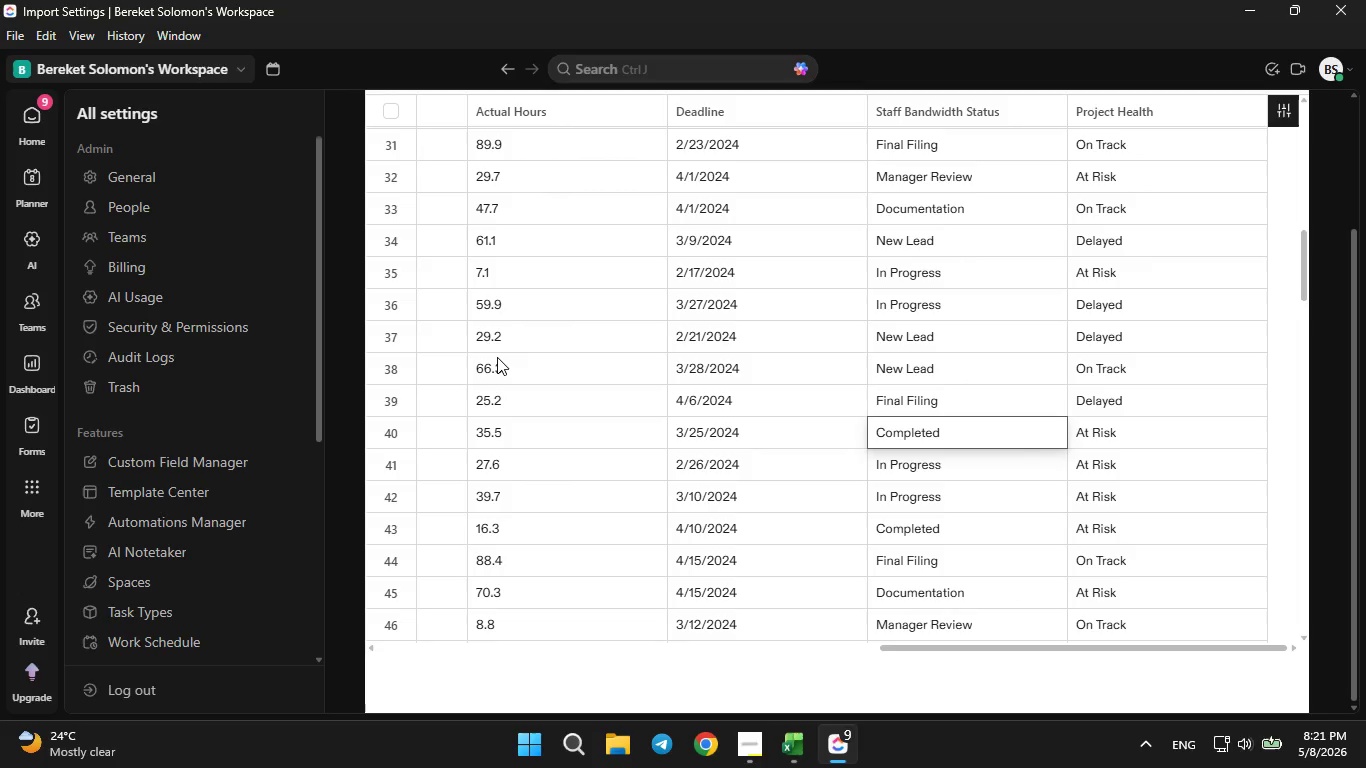 
key(ArrowDown)
 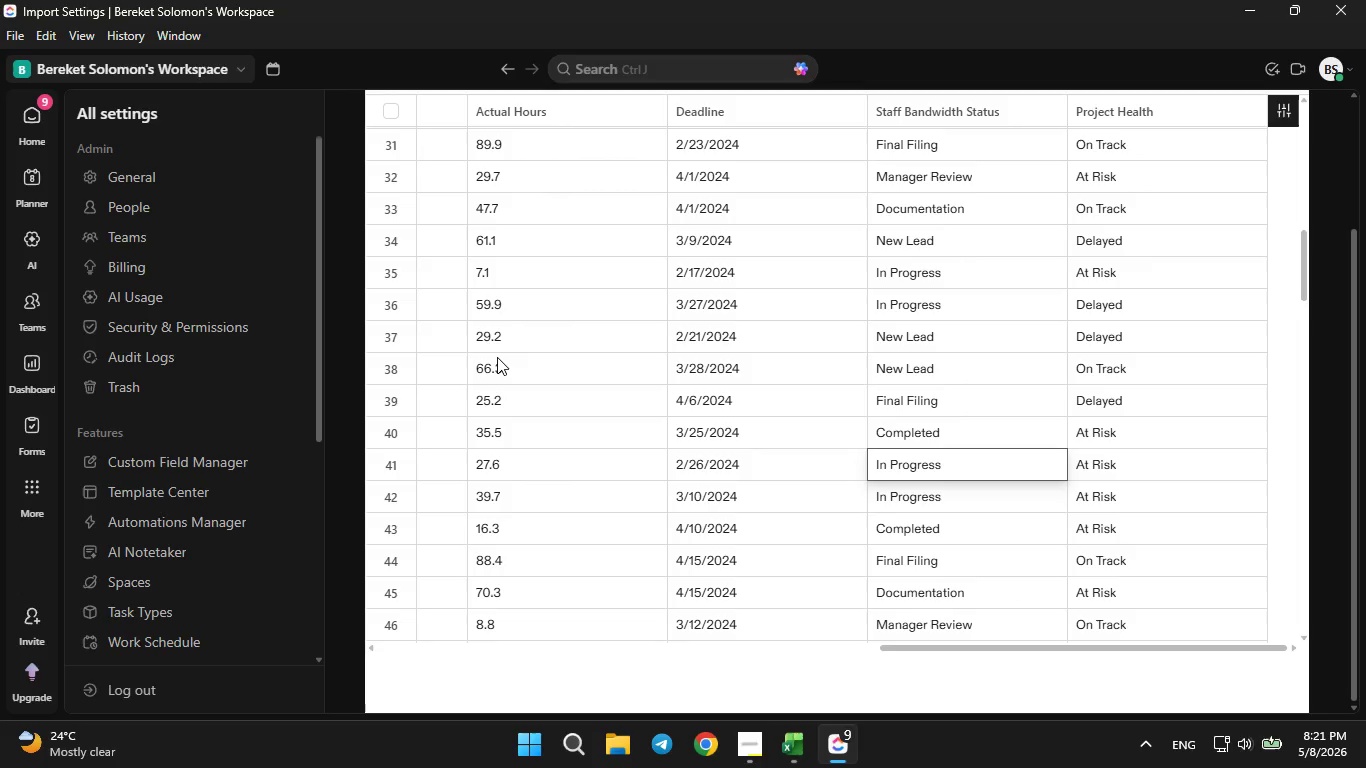 
key(ArrowDown)
 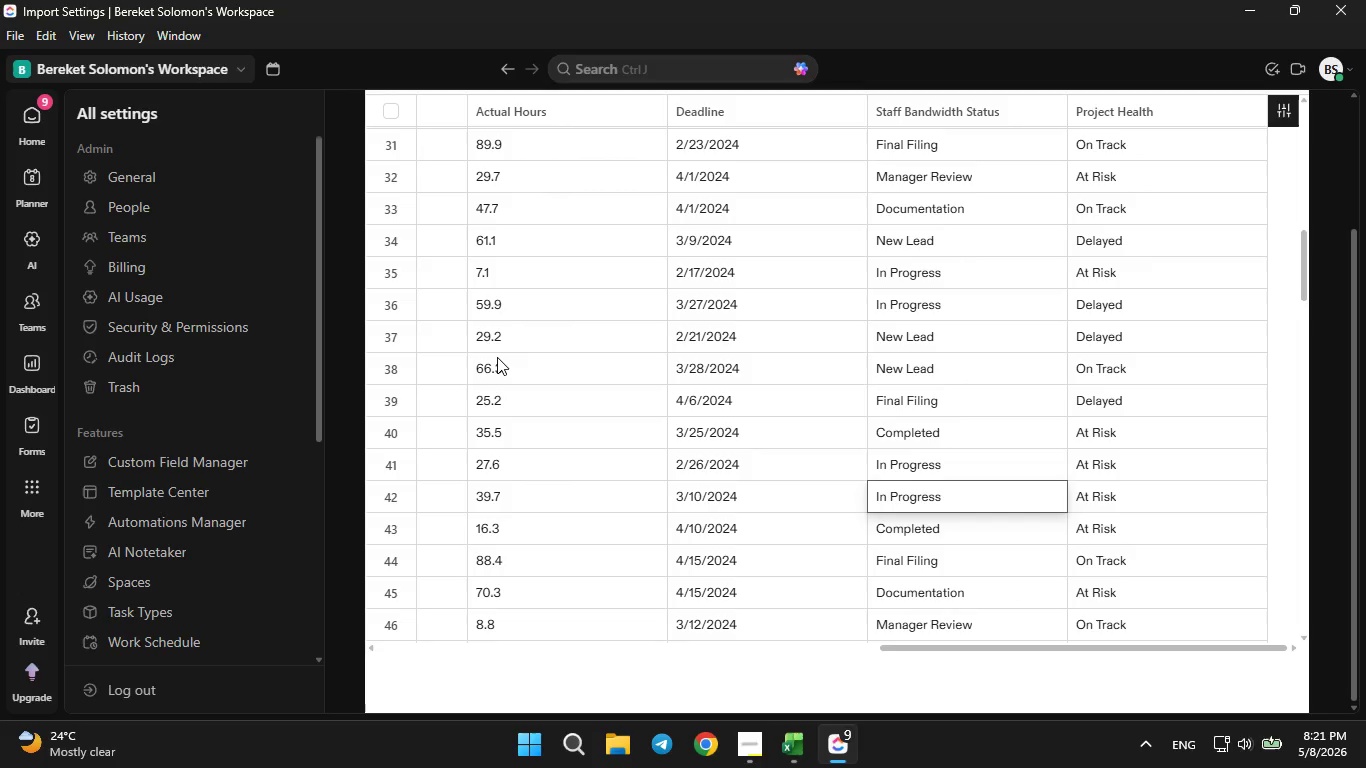 
key(ArrowDown)
 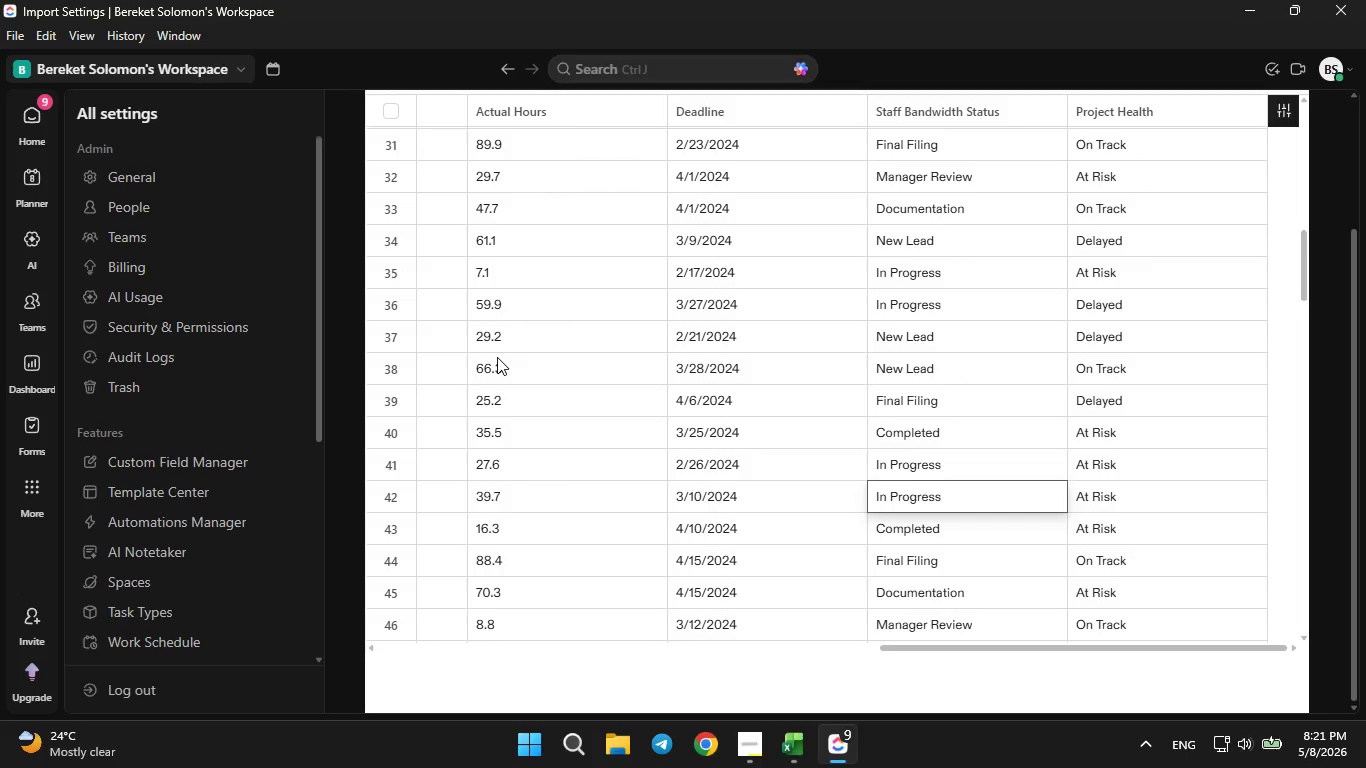 
key(ArrowDown)
 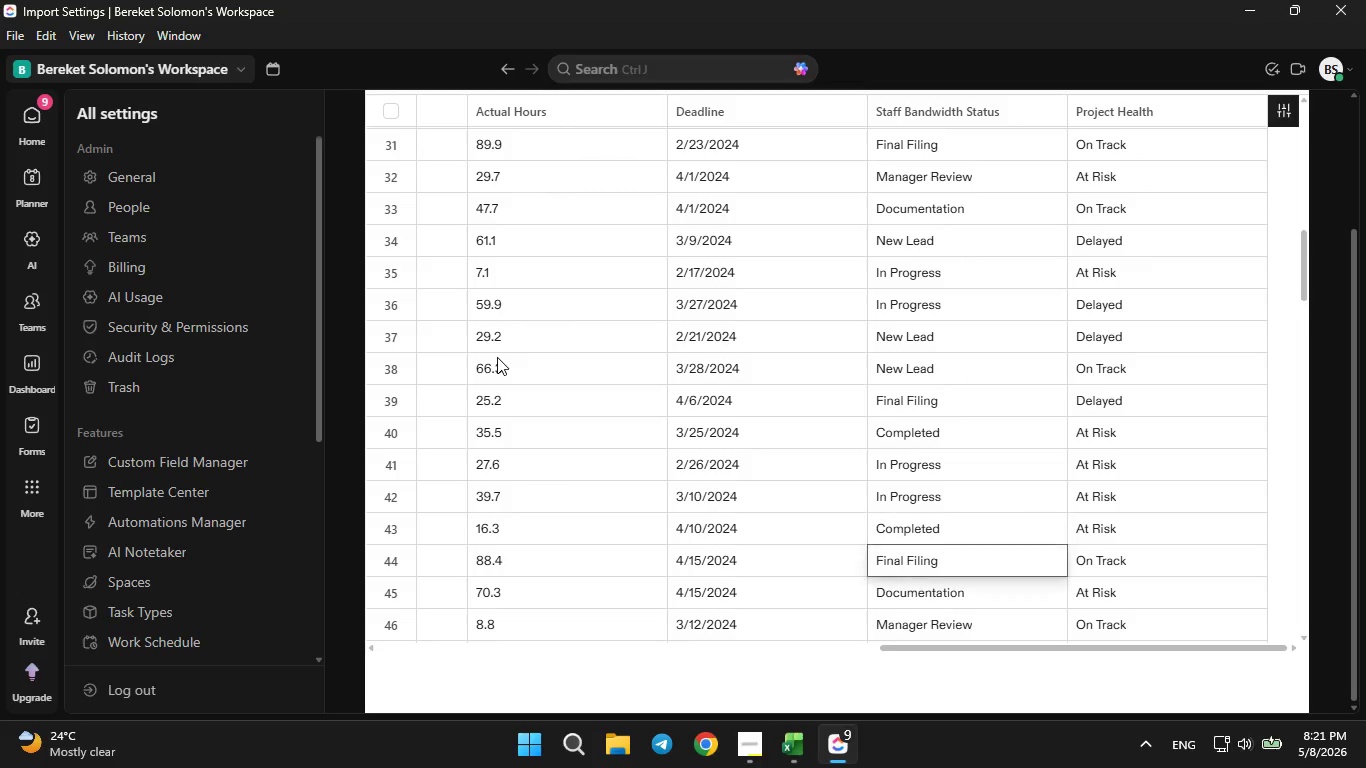 
key(ArrowDown)
 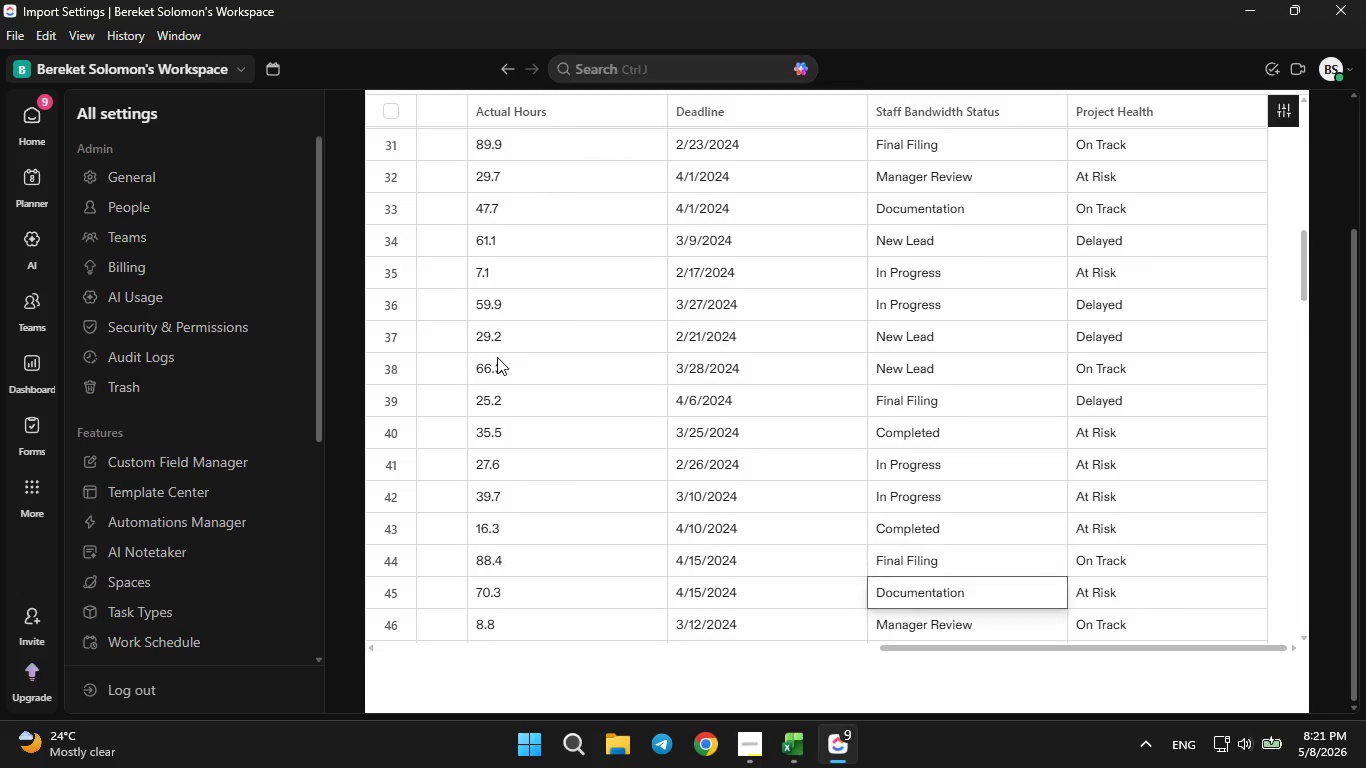 
key(ArrowDown)
 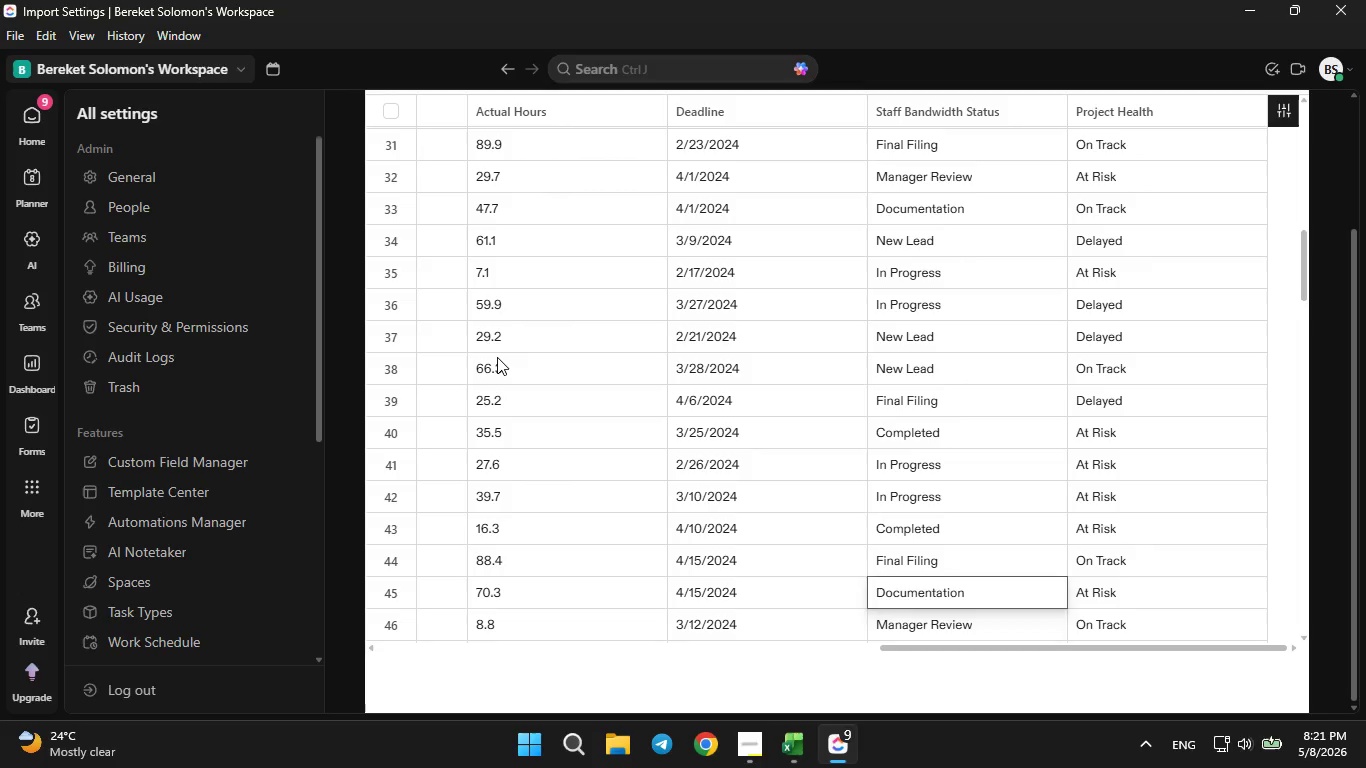 
hold_key(key=ArrowDown, duration=1.0)
 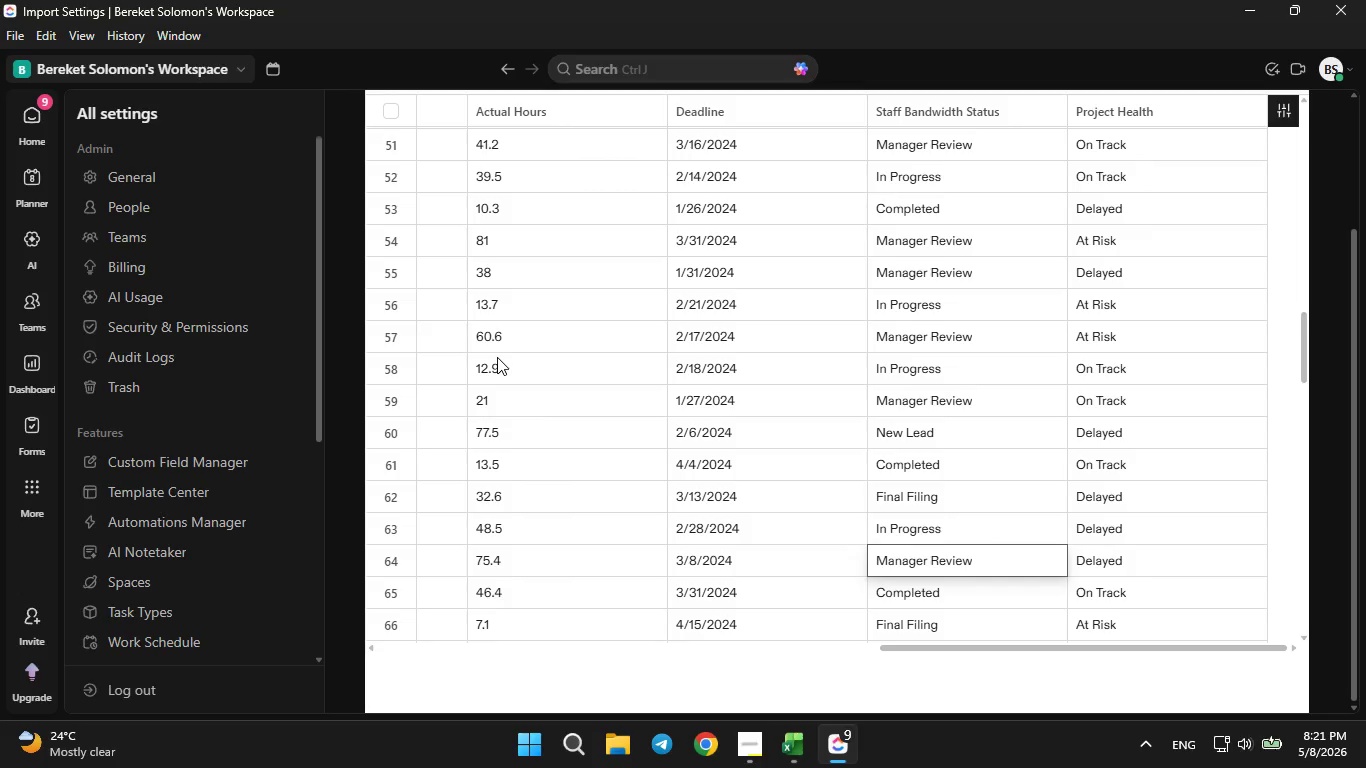 
key(ArrowDown)
 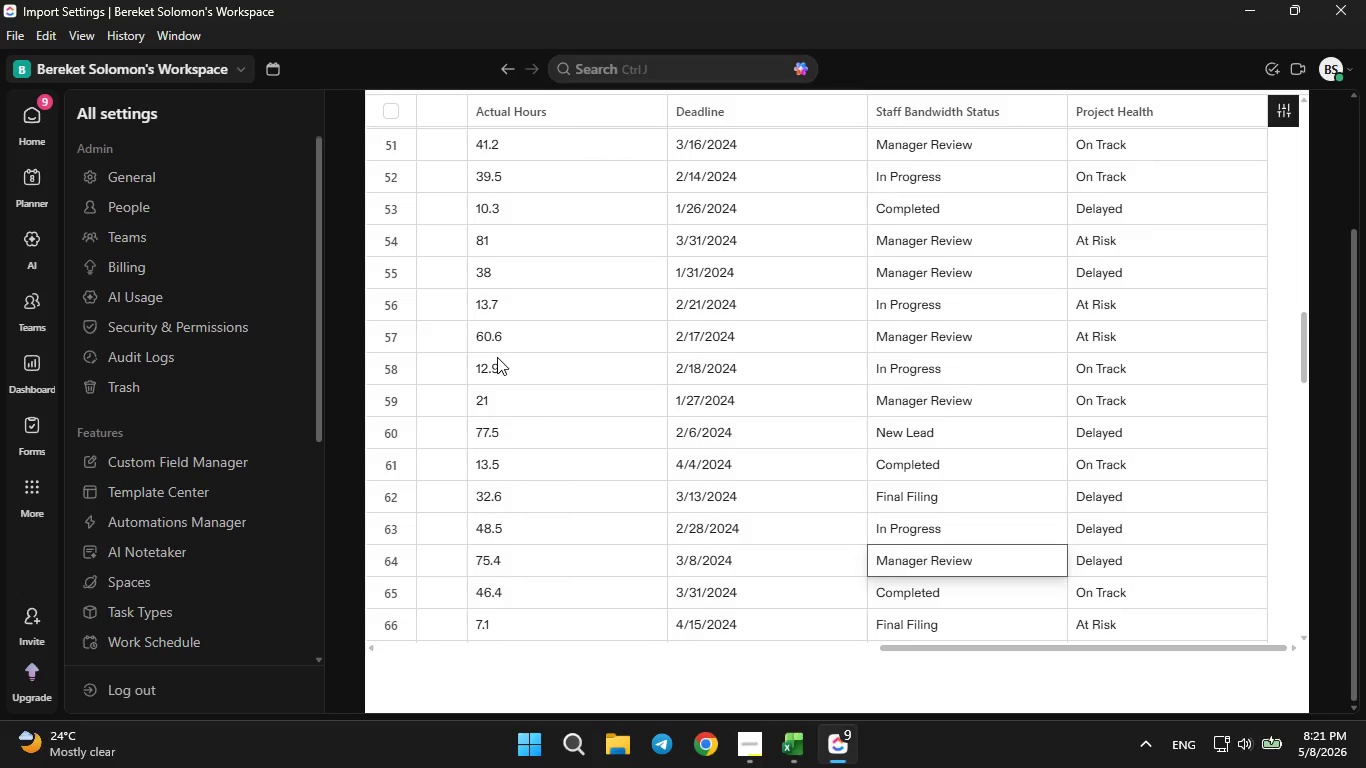 
key(ArrowDown)
 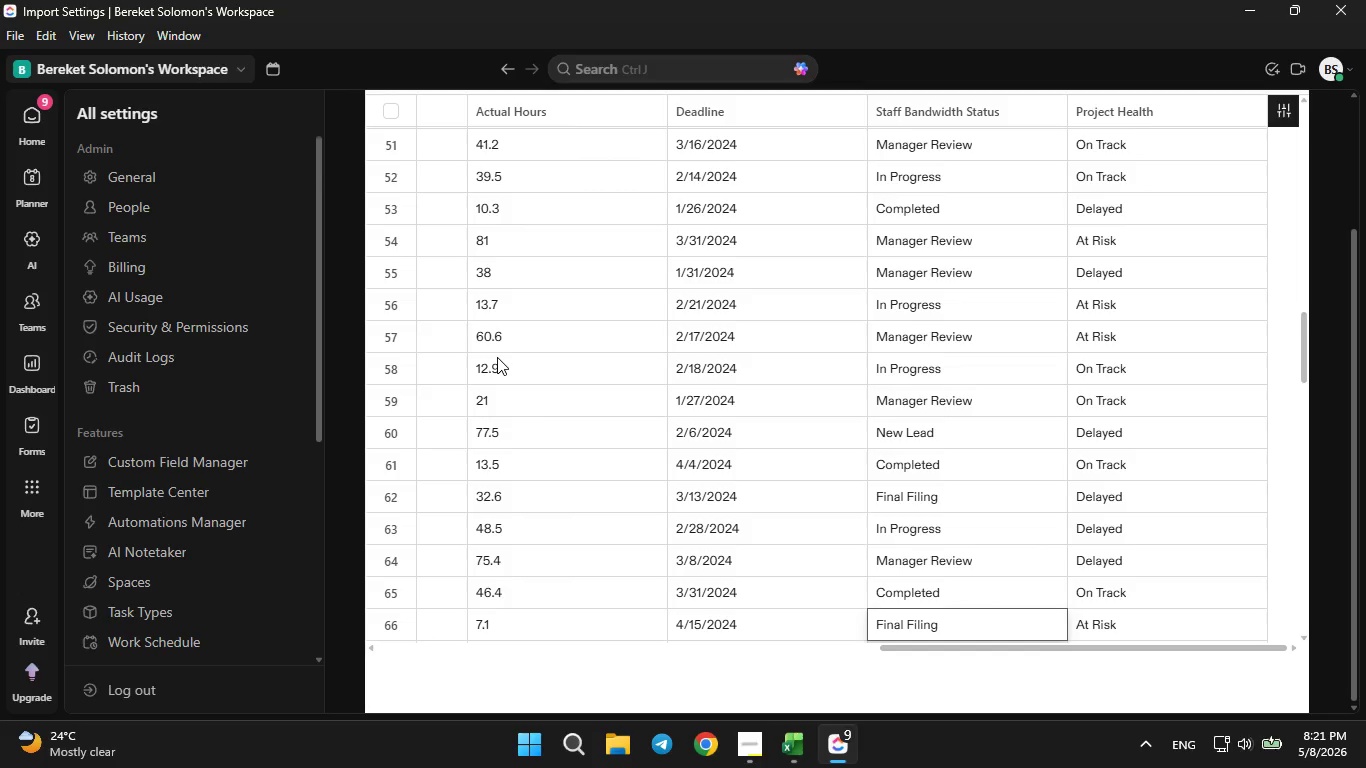 
key(ArrowDown)
 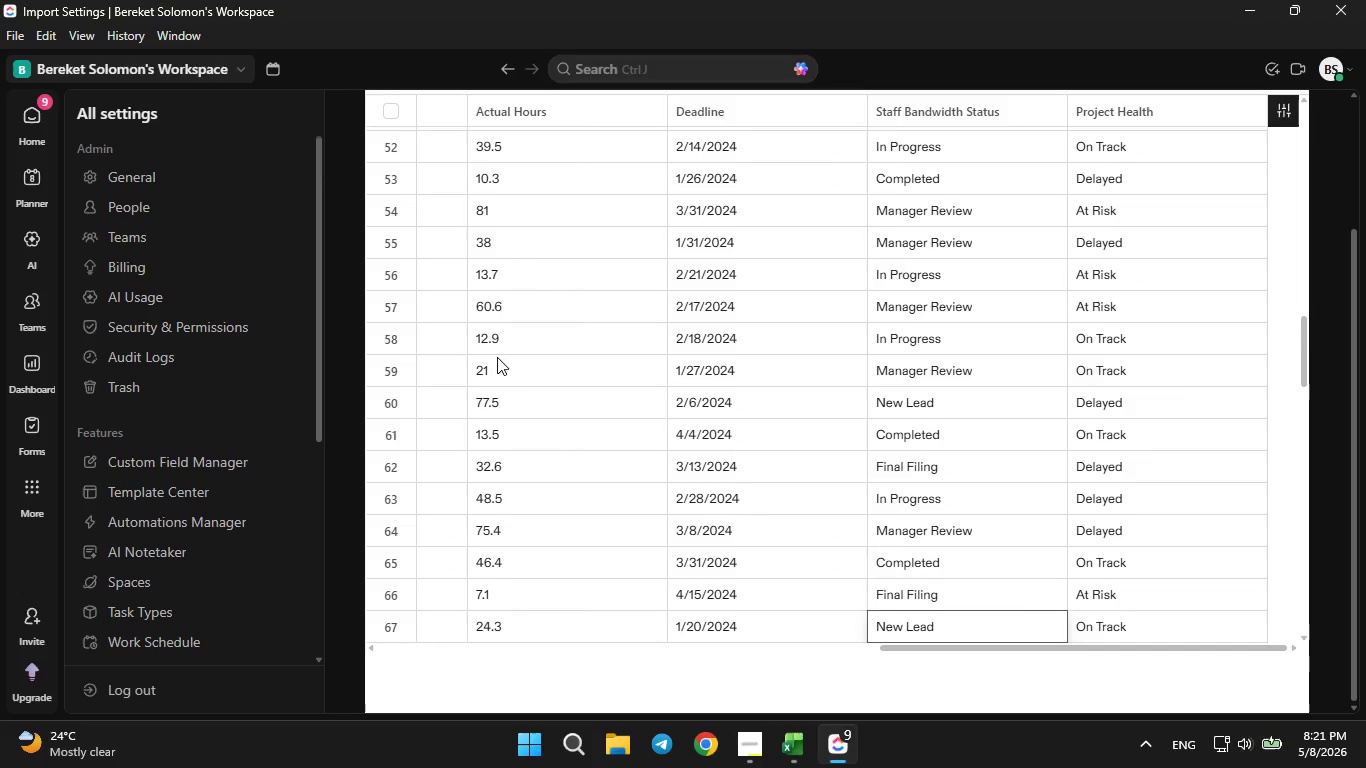 
key(ArrowDown)
 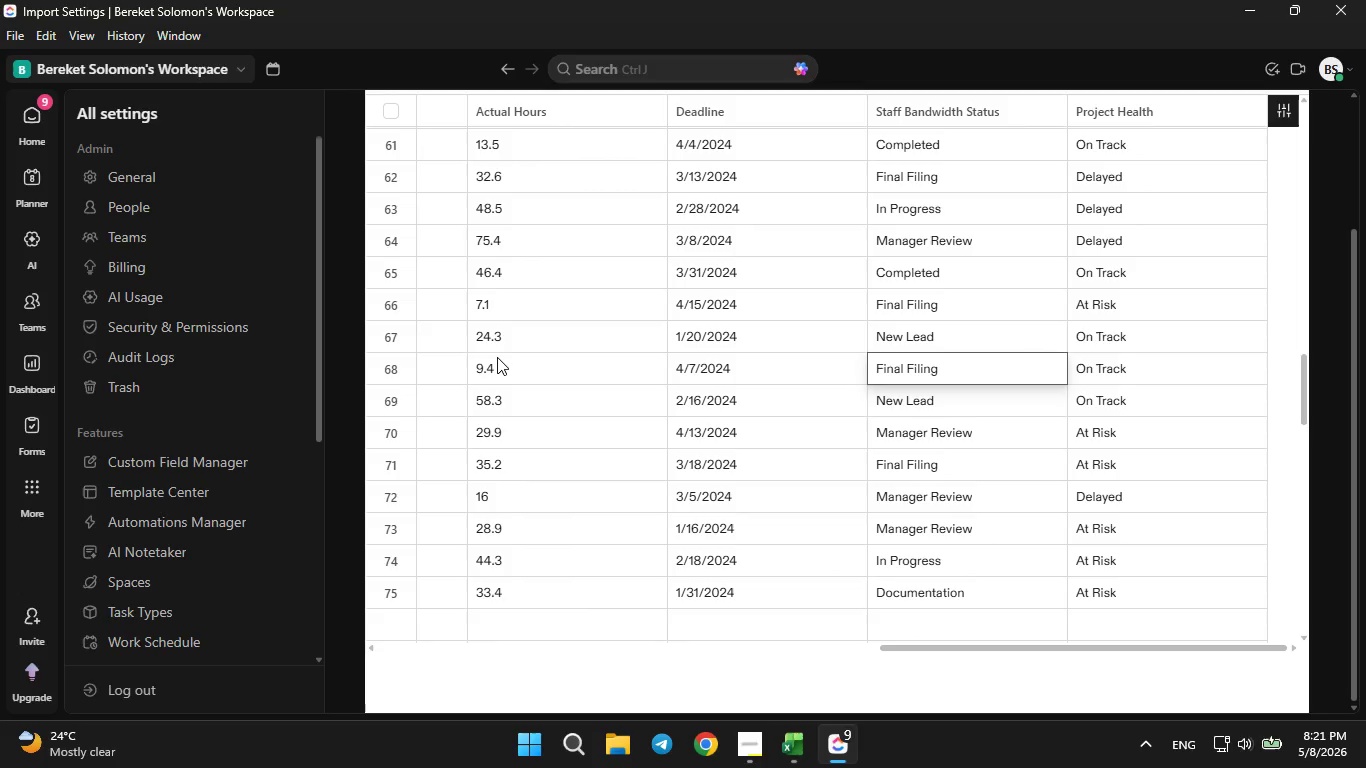 
key(ArrowDown)
 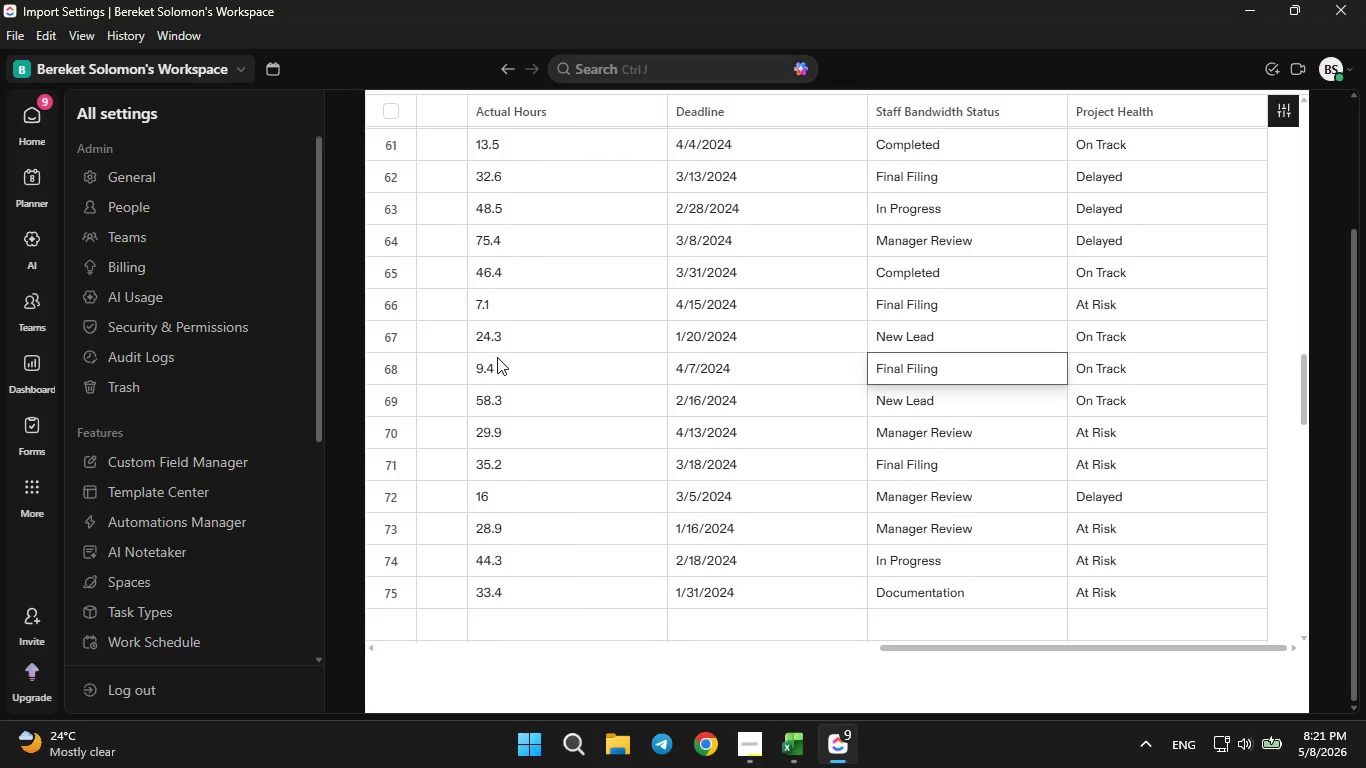 
key(ArrowDown)
 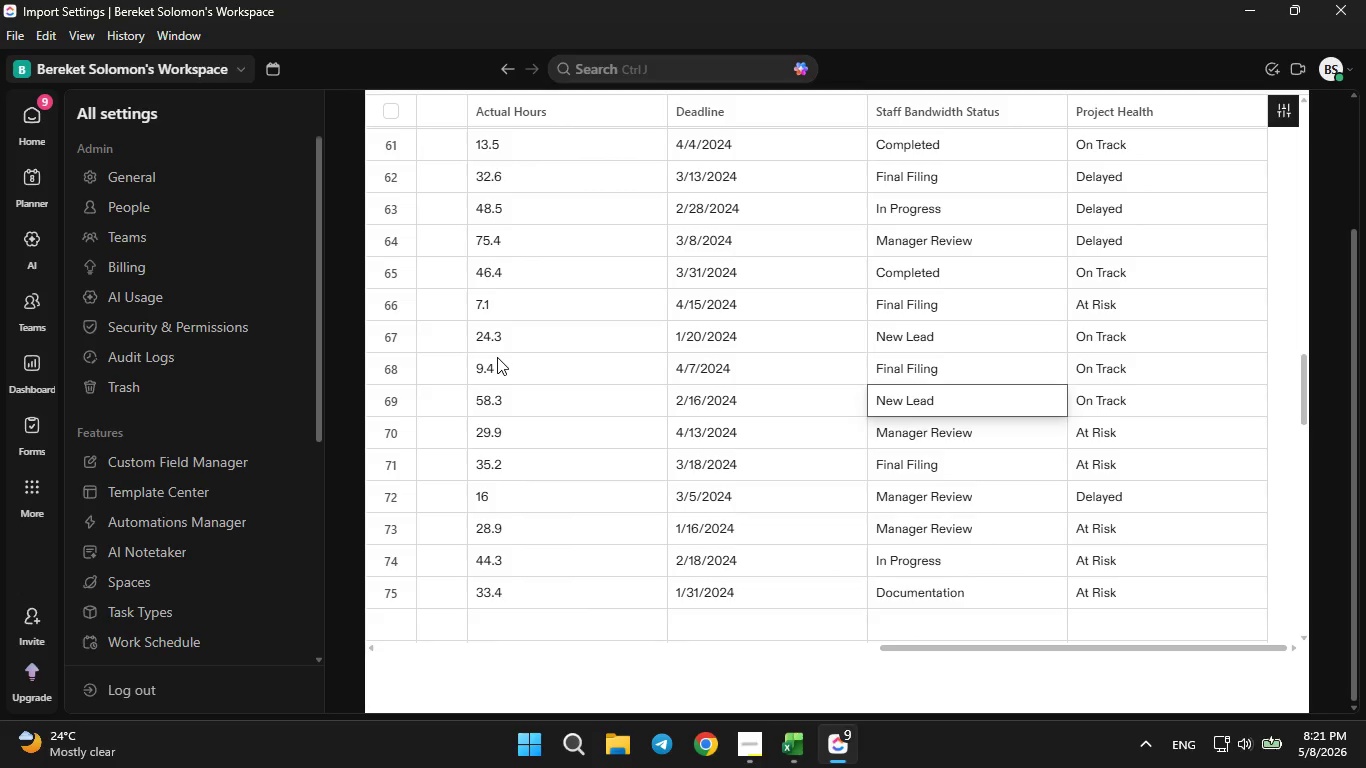 
key(ArrowDown)
 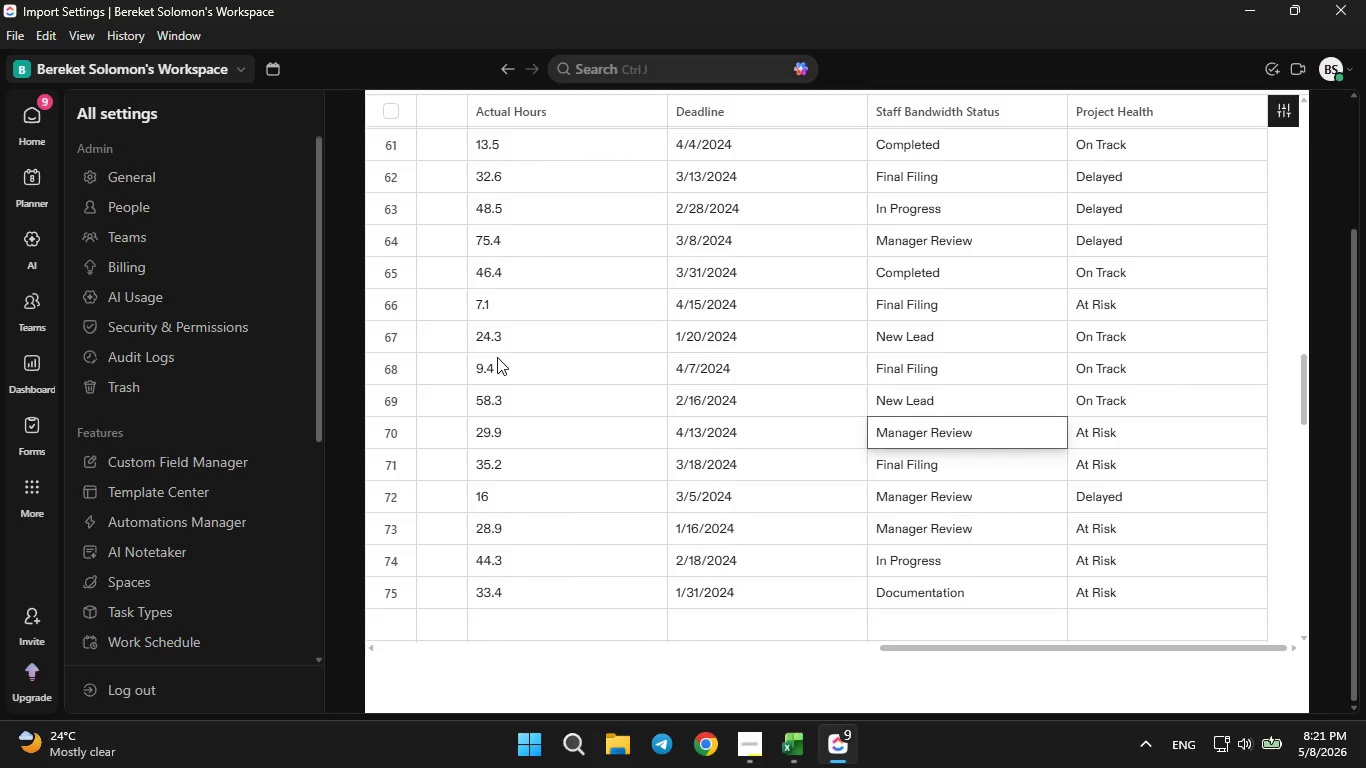 
key(ArrowDown)
 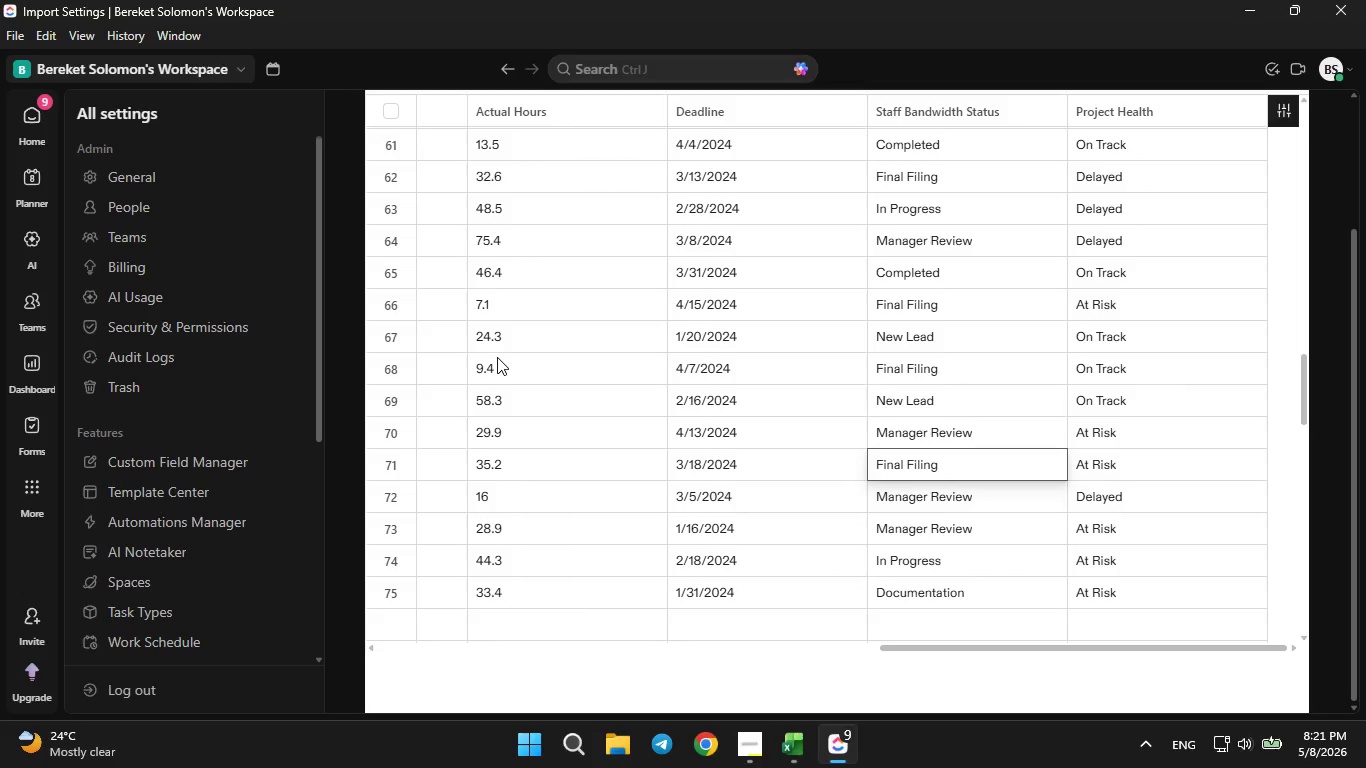 
key(ArrowDown)
 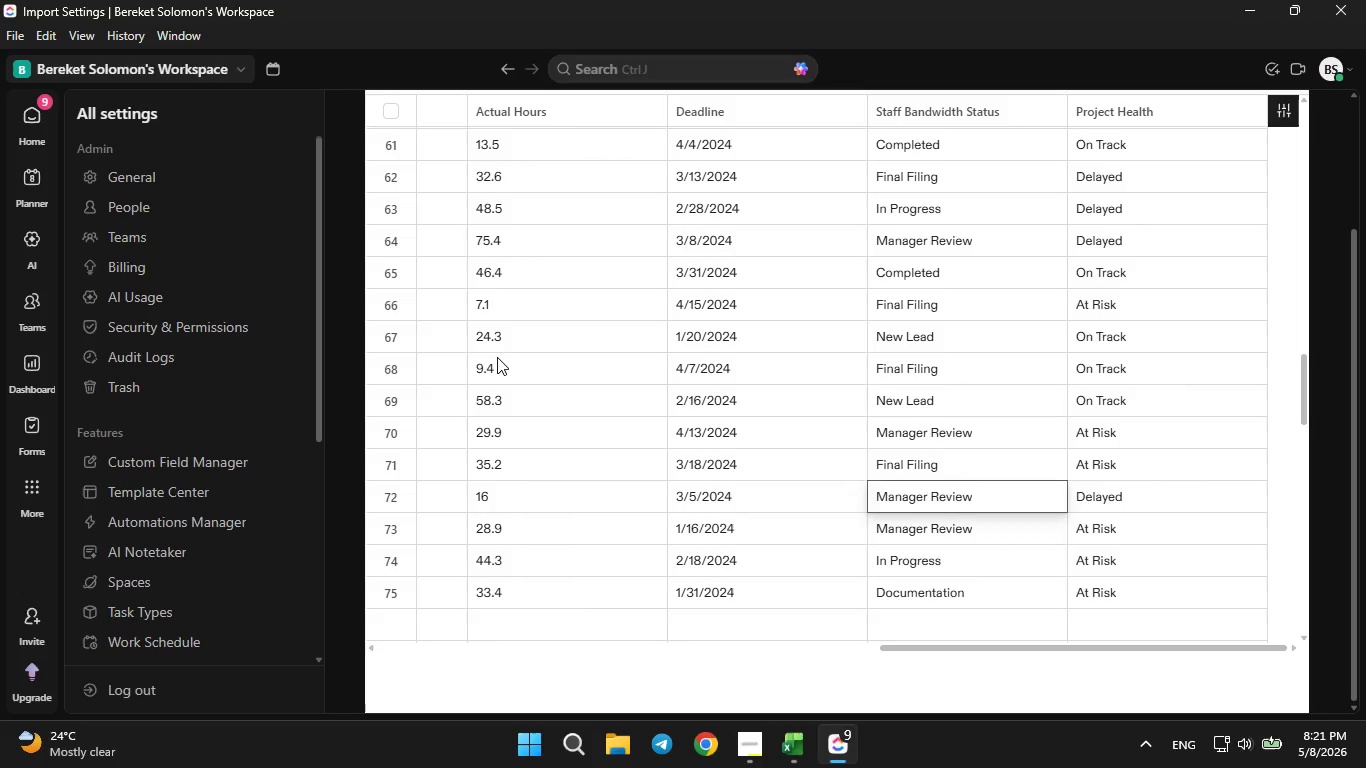 
key(ArrowDown)
 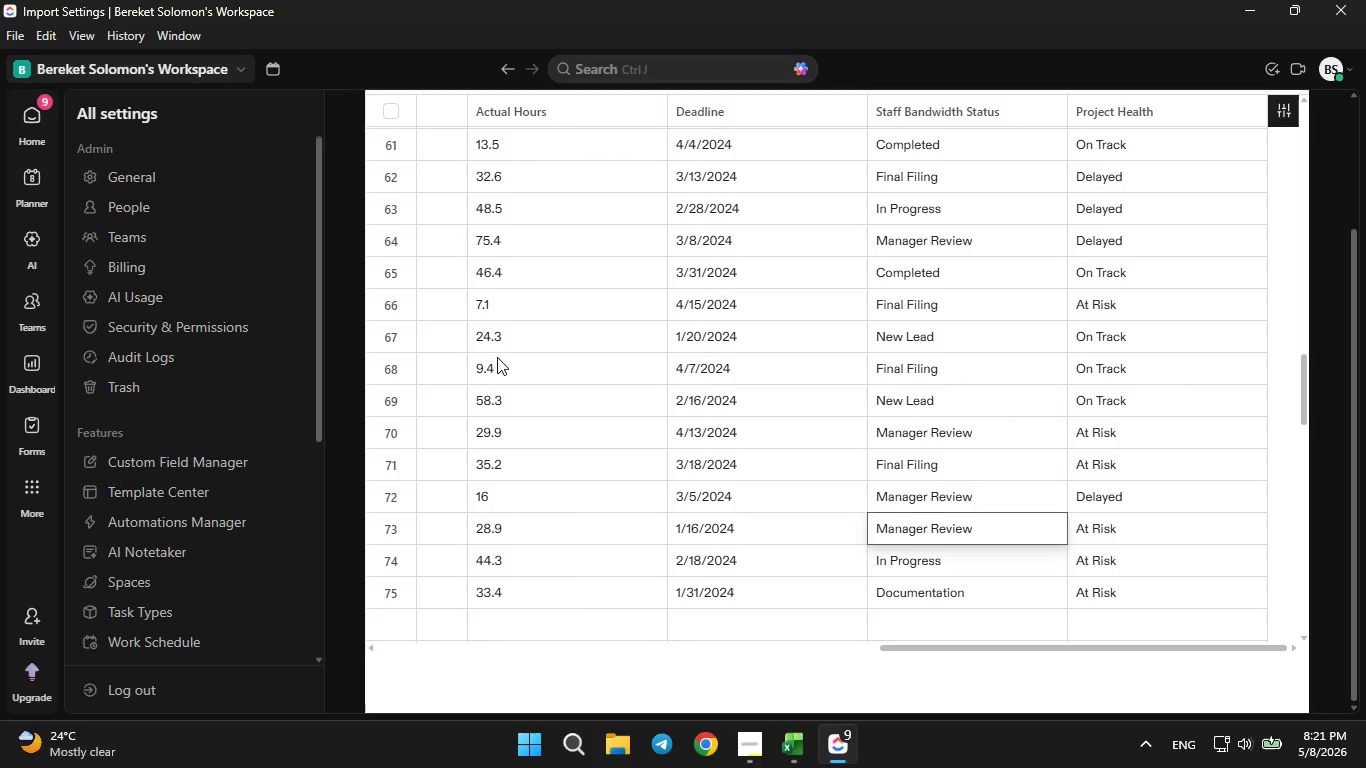 
key(ArrowDown)
 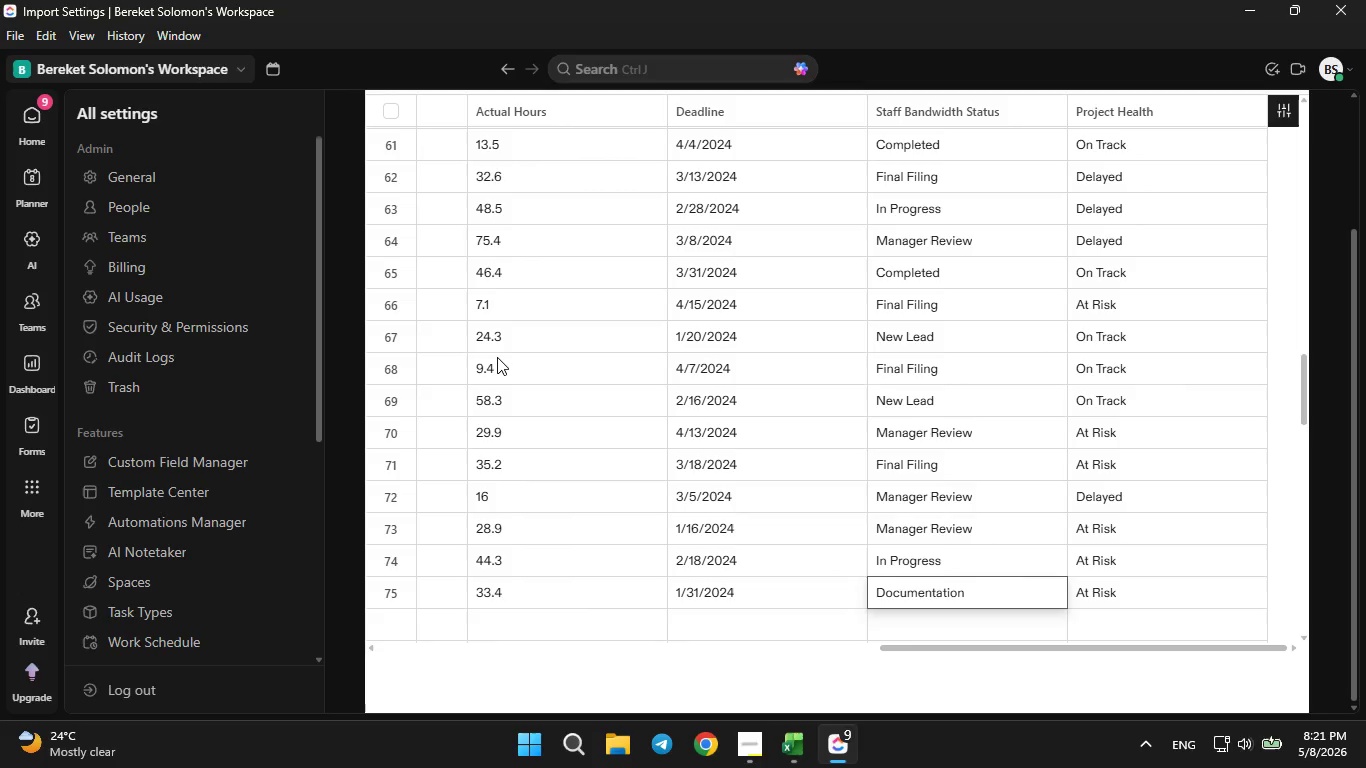 
key(ArrowDown)
 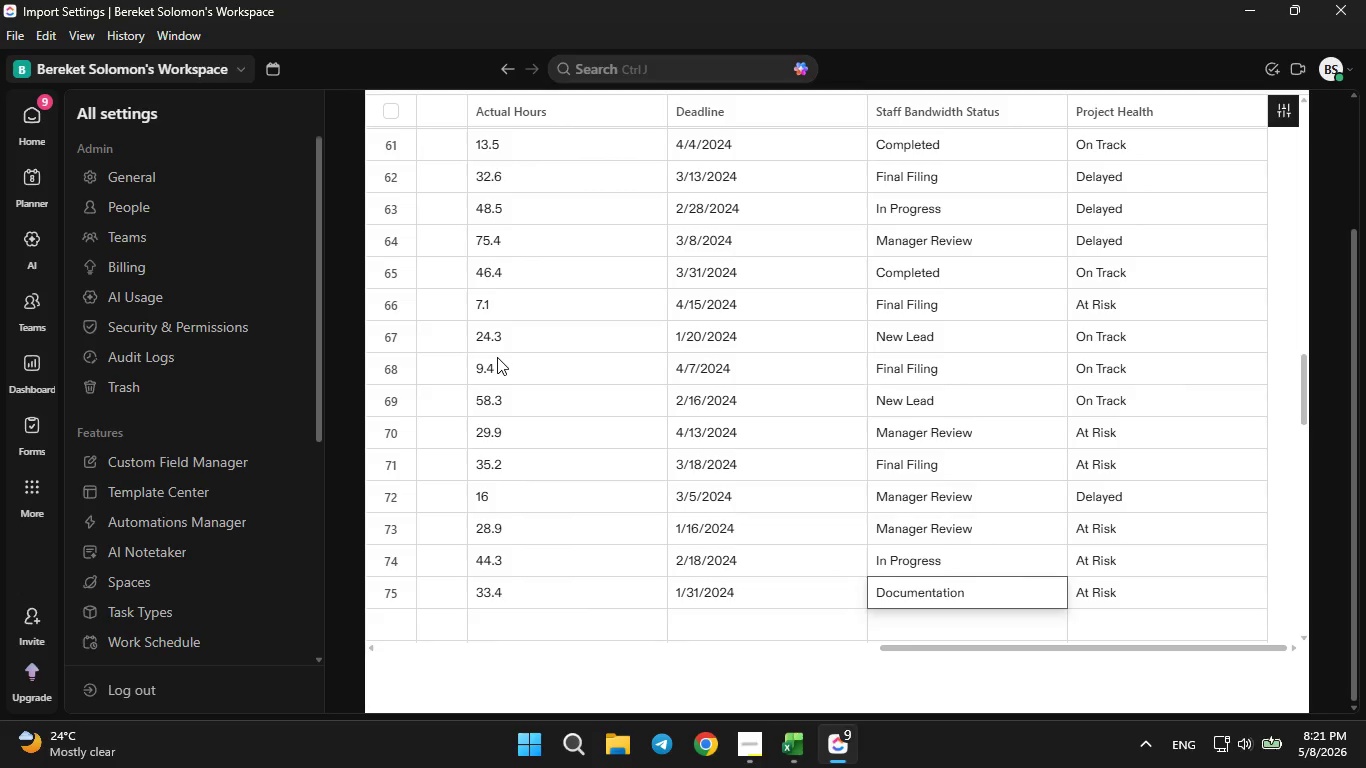 
key(ArrowDown)
 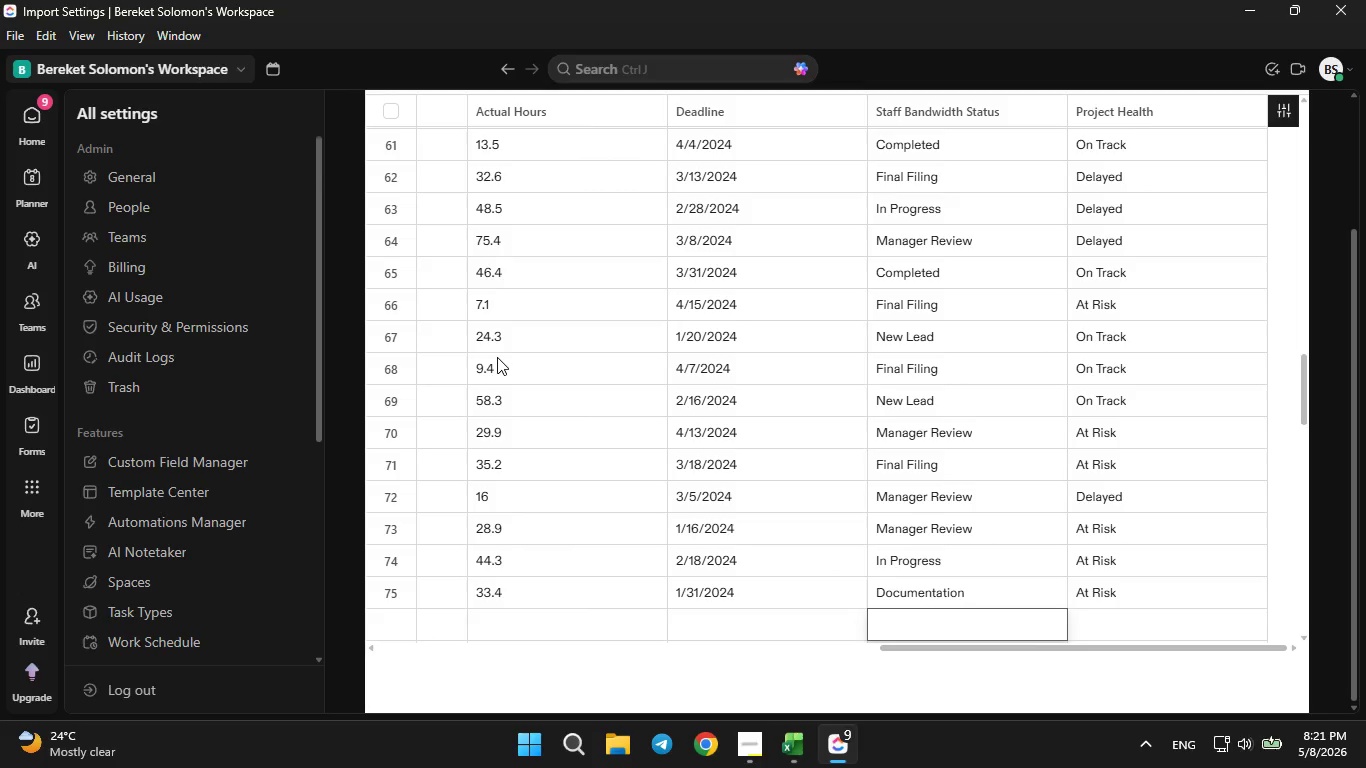 
key(ArrowDown)
 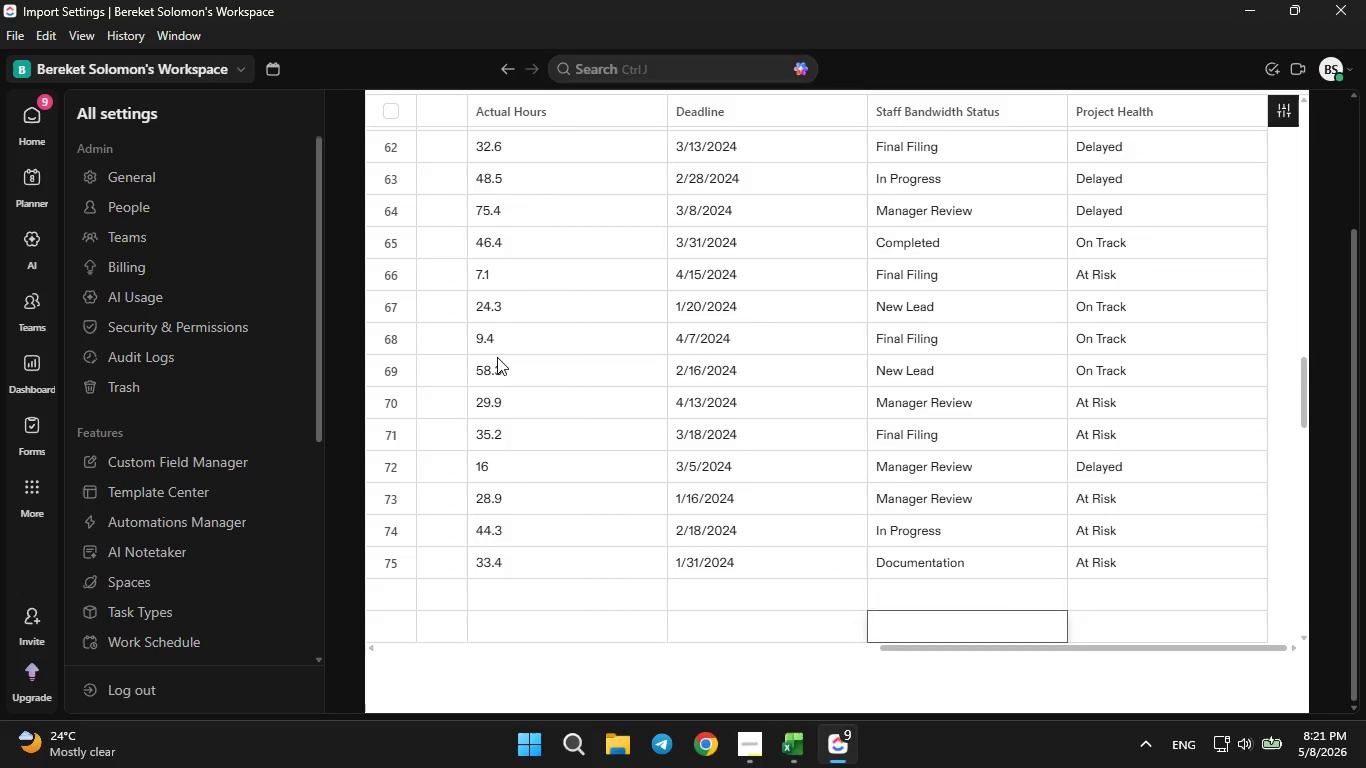 
hold_key(key=ArrowUp, duration=1.45)
 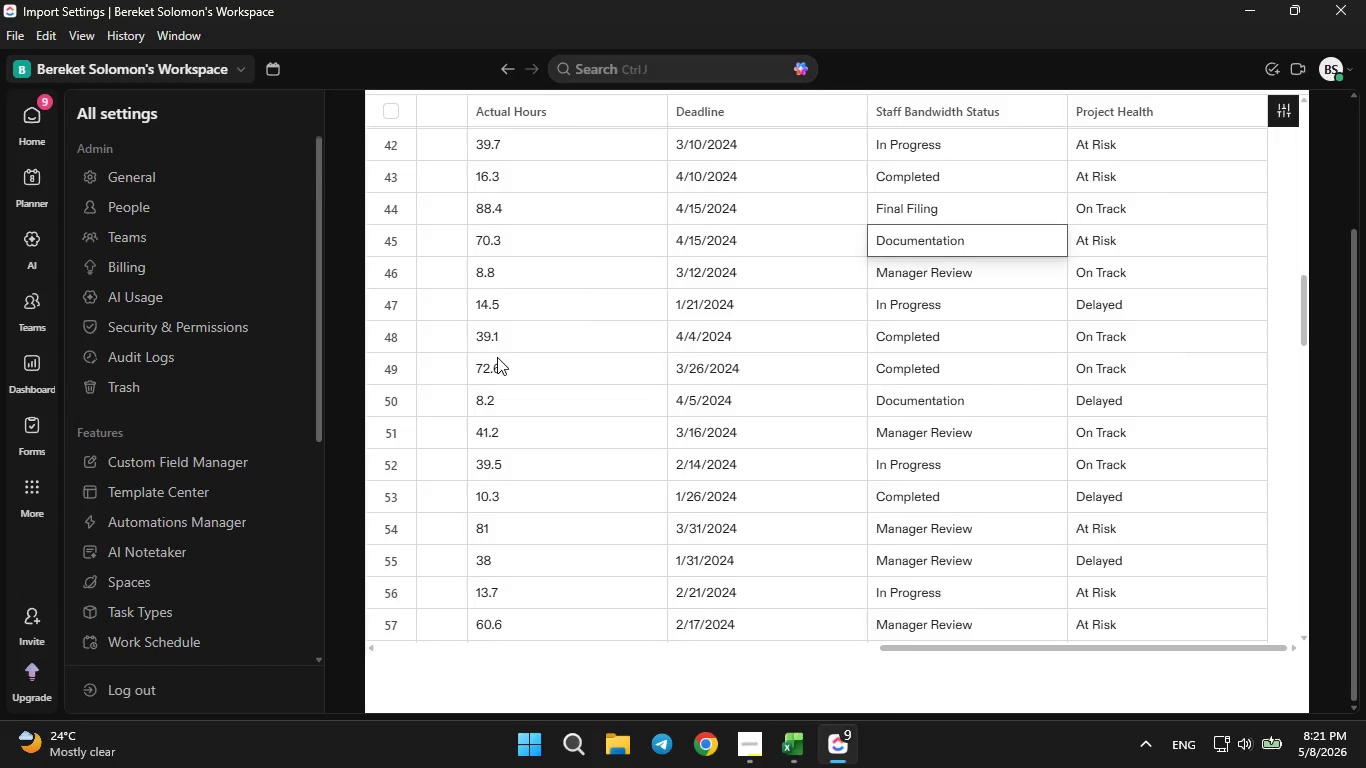 
key(ArrowUp)
 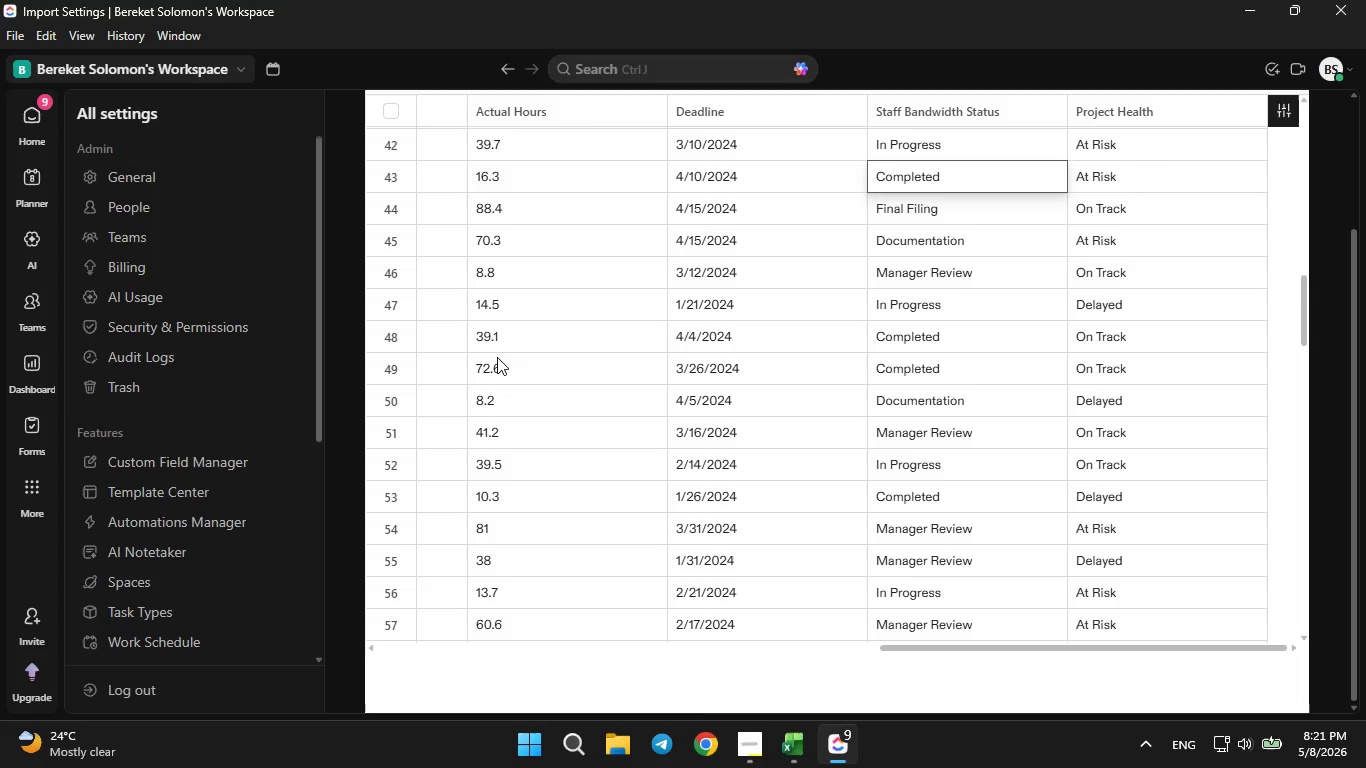 
key(ArrowUp)
 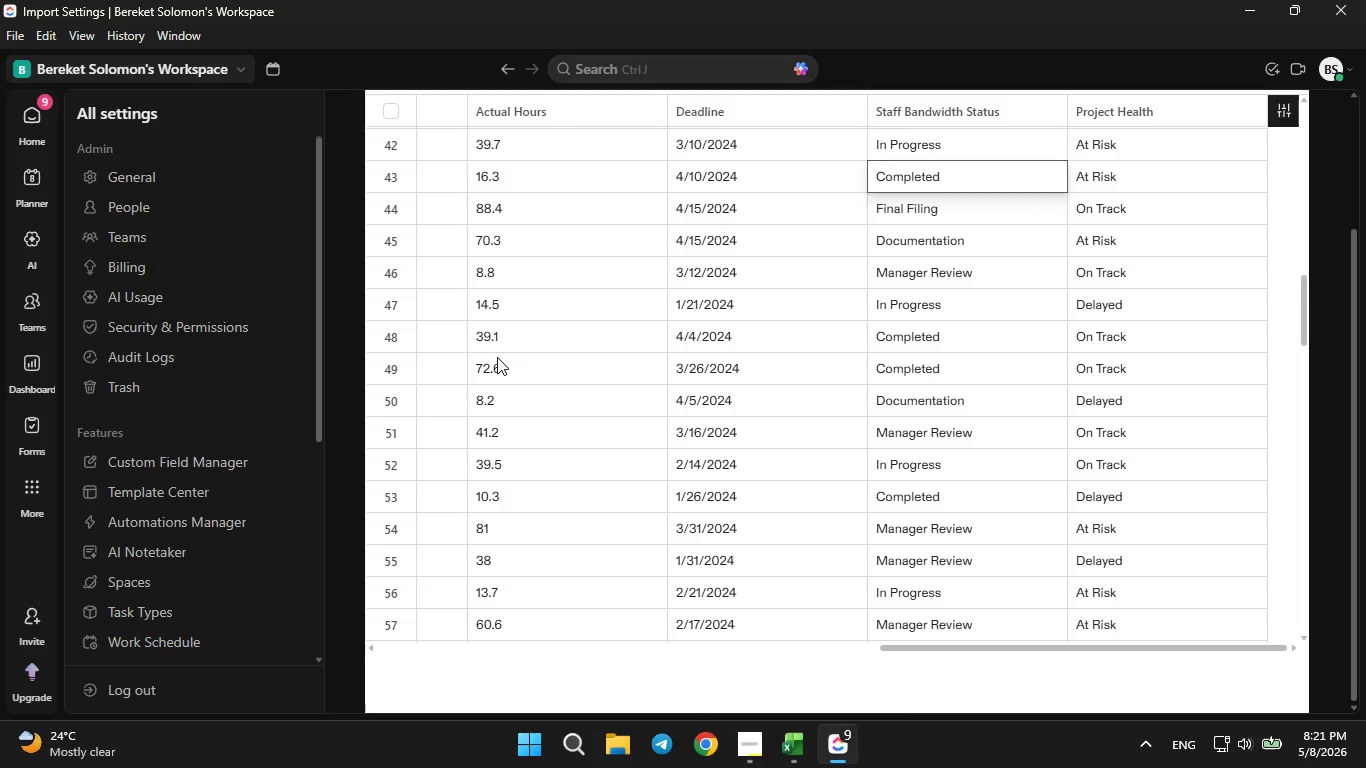 
key(ArrowUp)
 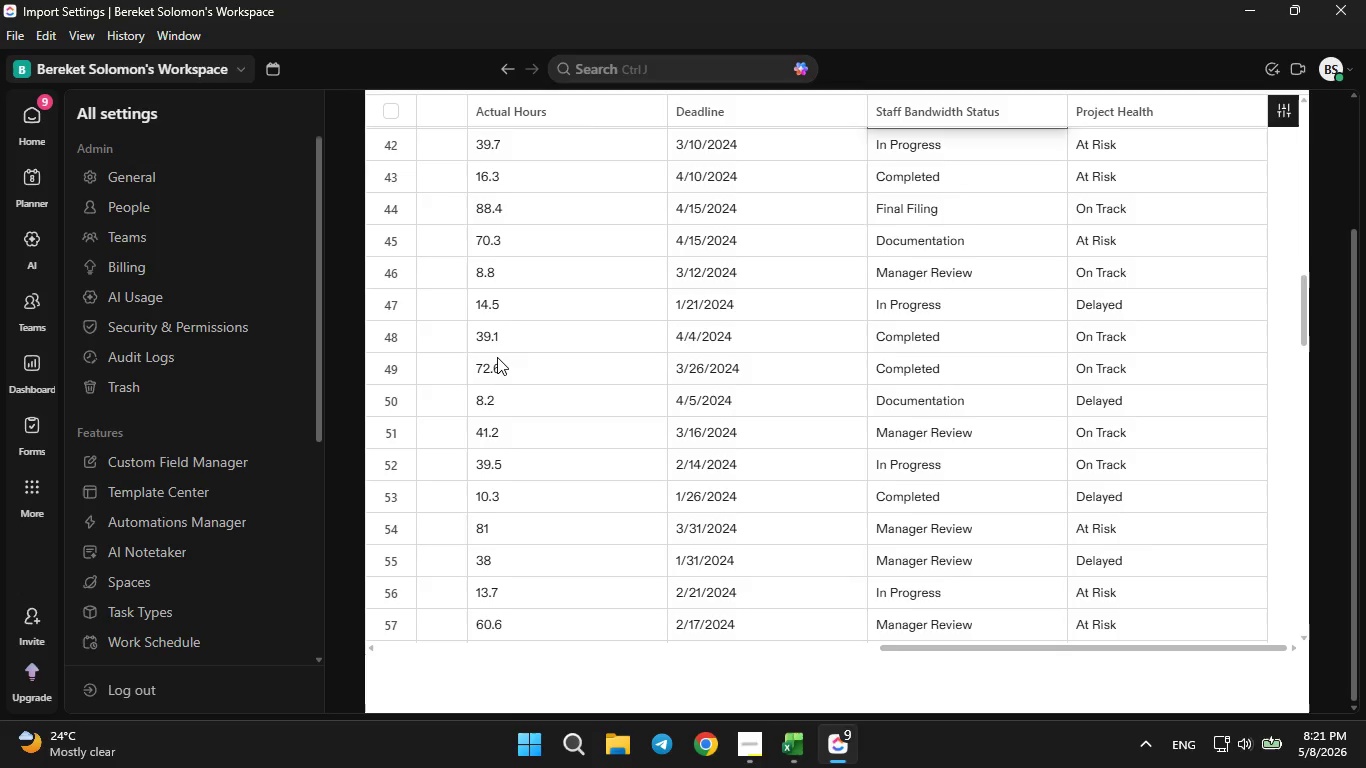 
key(ArrowUp)
 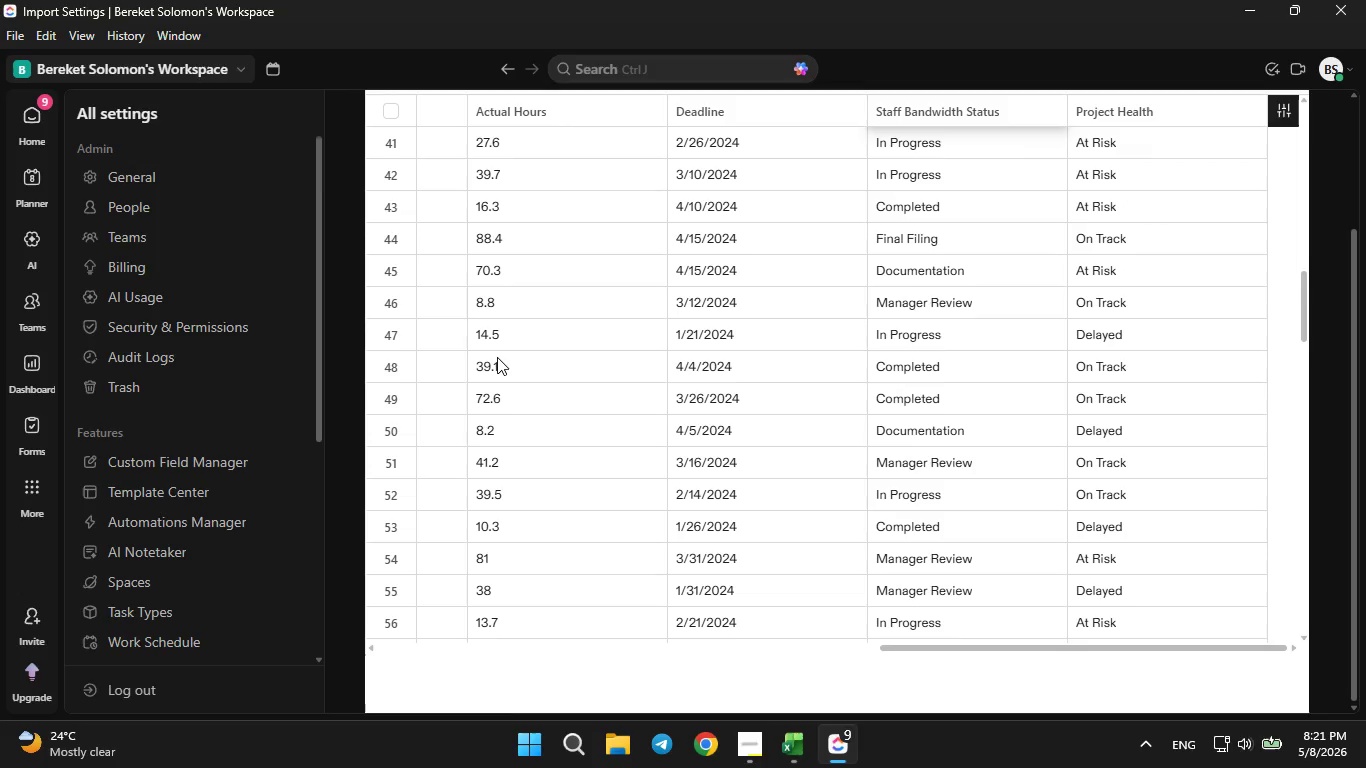 
key(ArrowUp)
 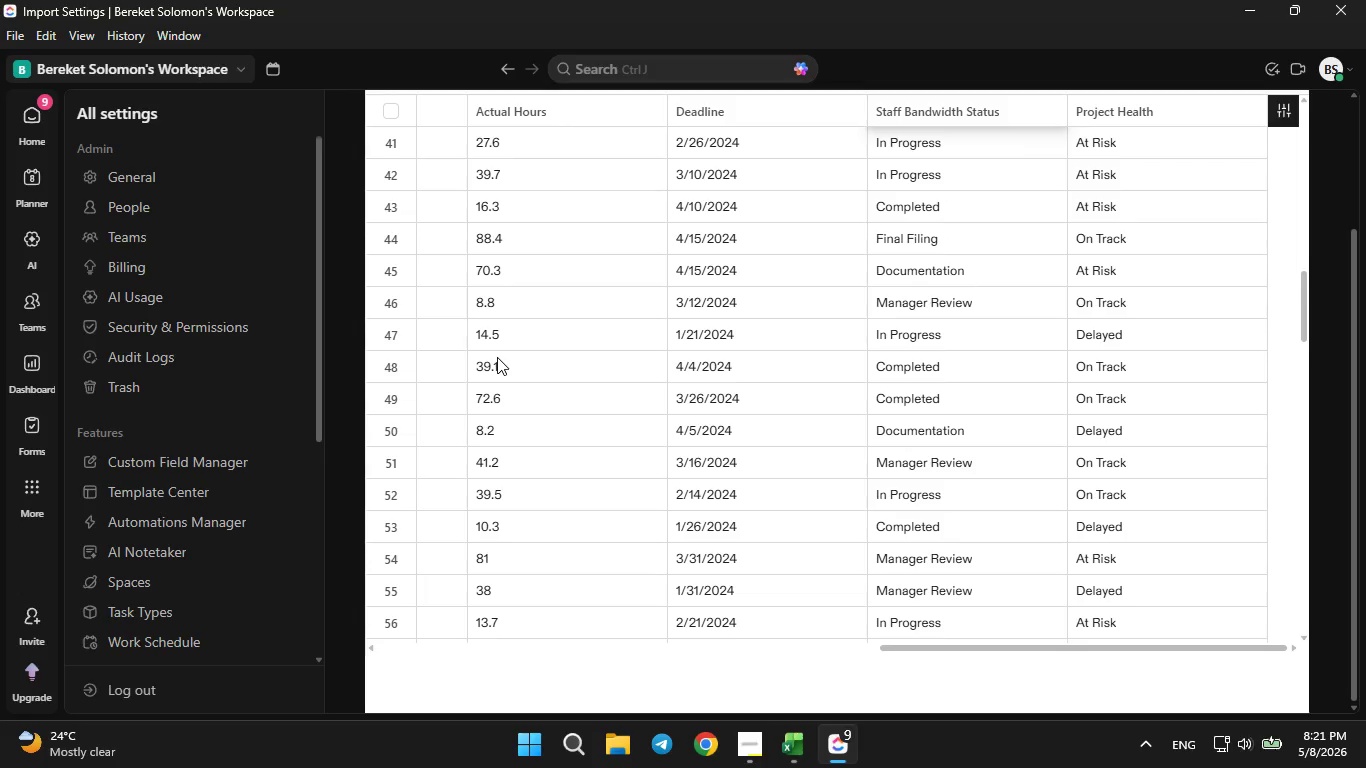 
key(ArrowDown)
 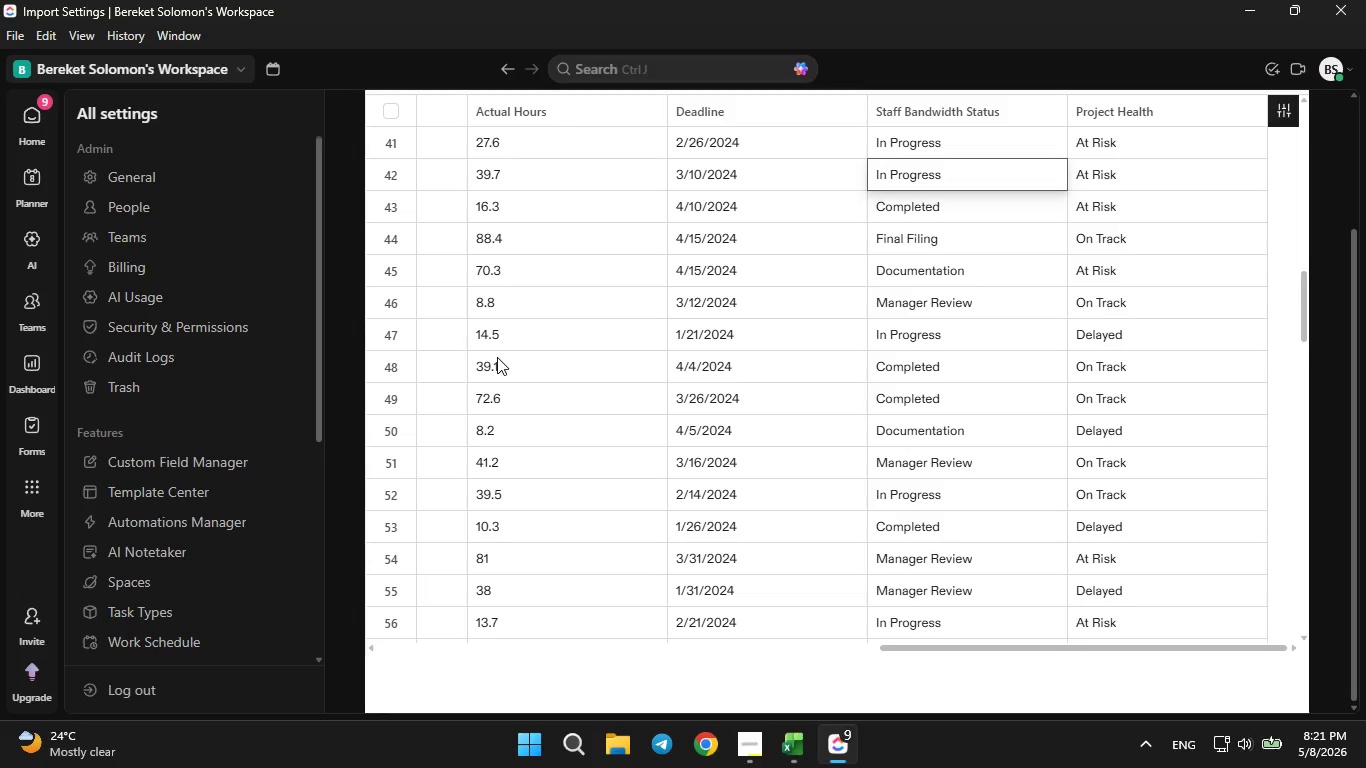 
key(ArrowDown)
 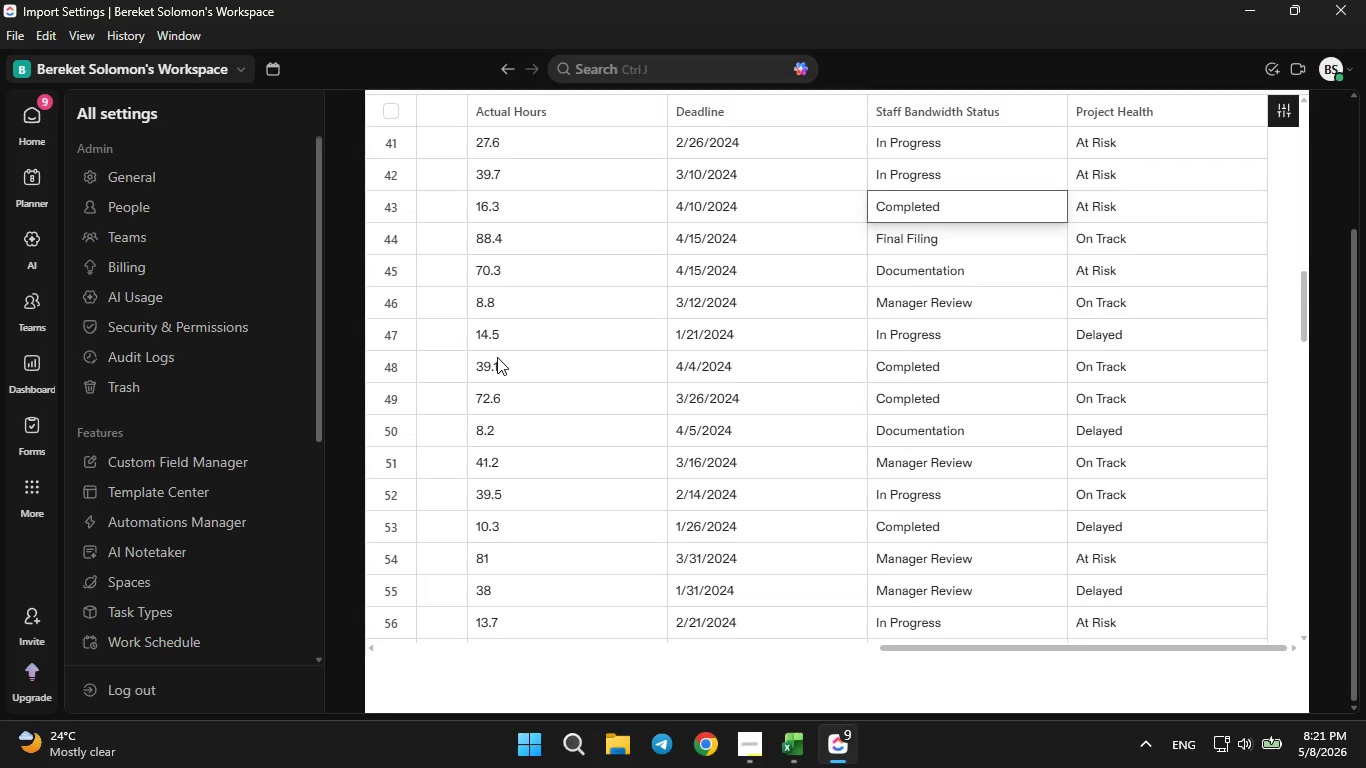 
key(ArrowDown)
 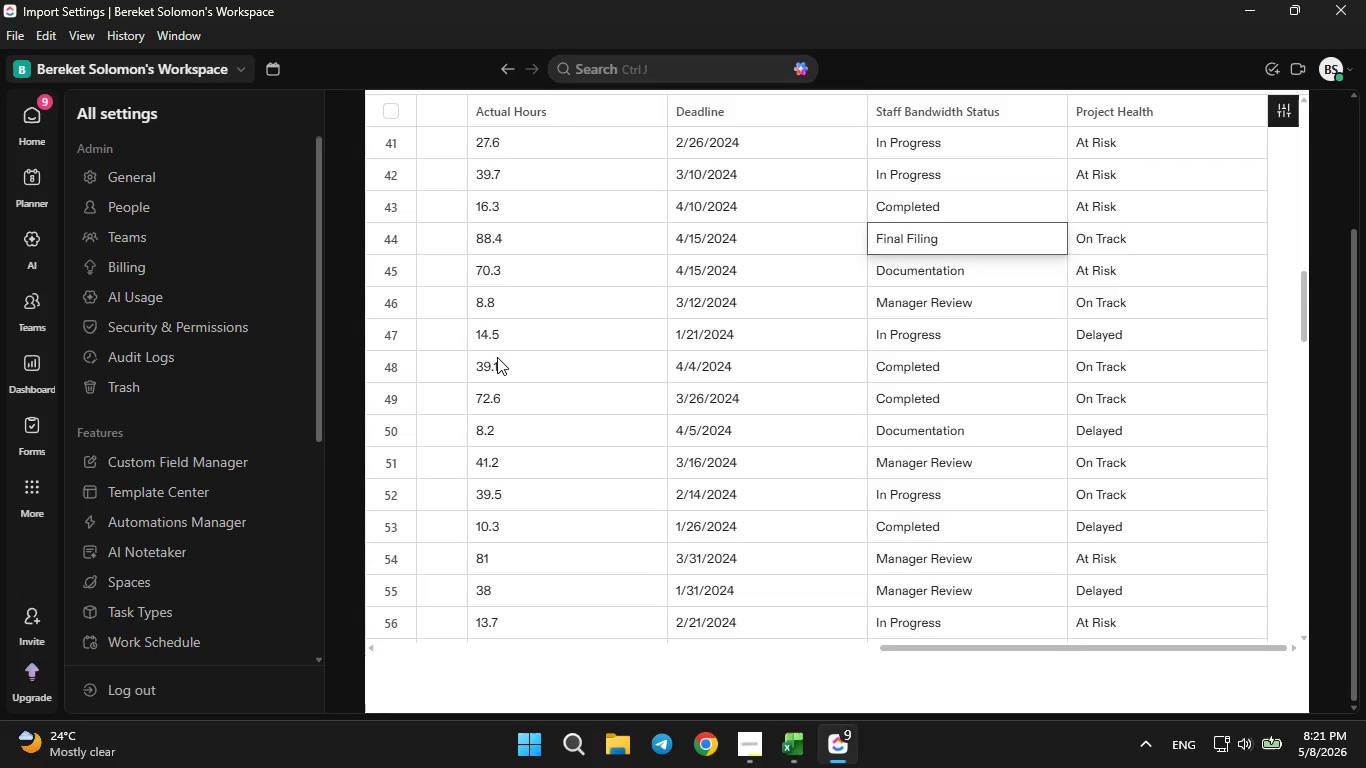 
key(ArrowDown)
 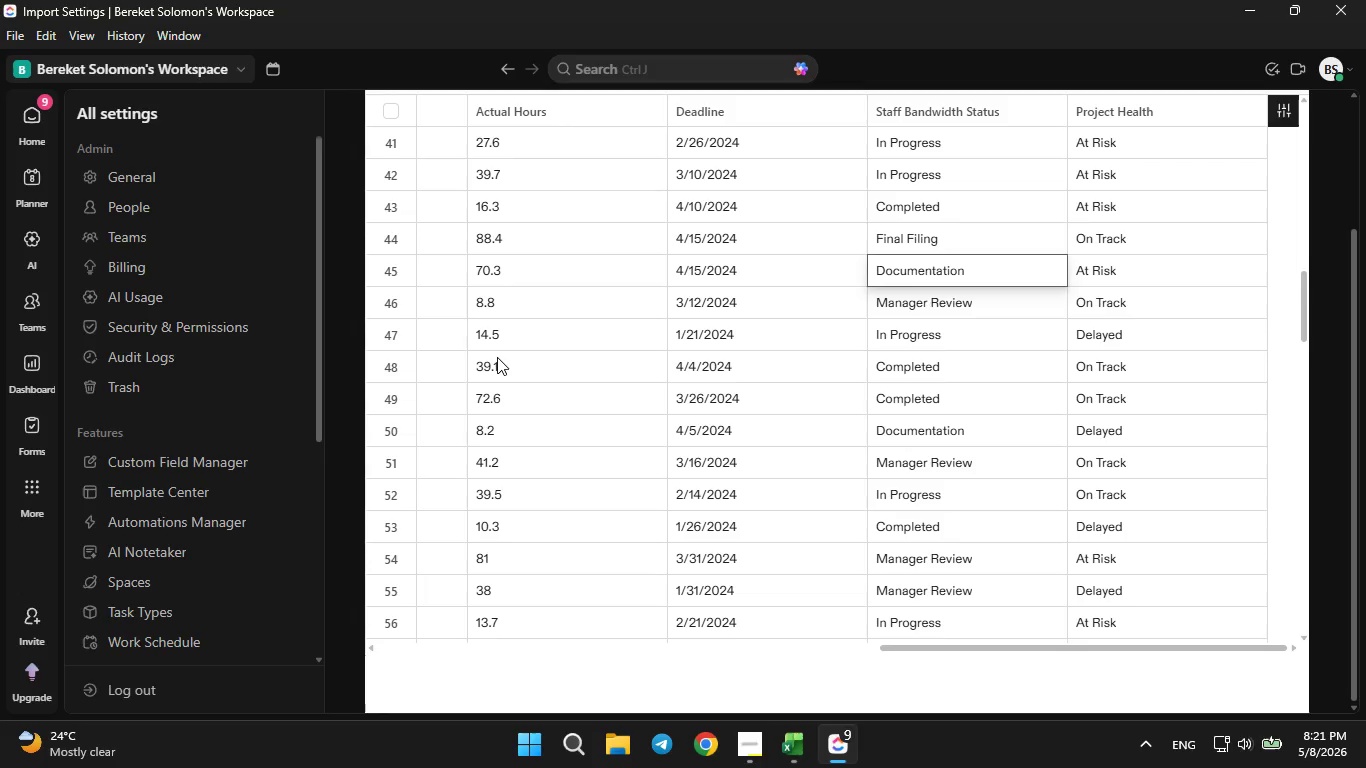 
key(ArrowDown)
 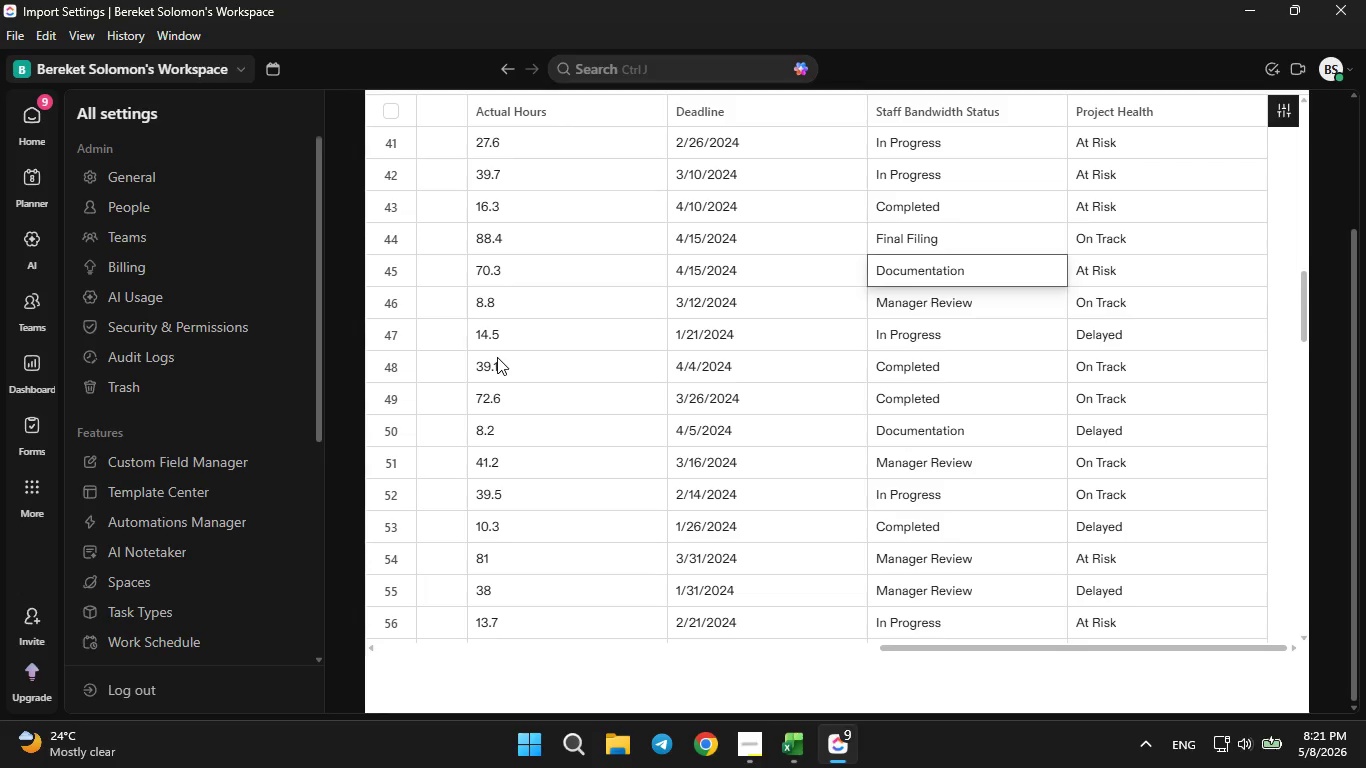 
key(ArrowDown)
 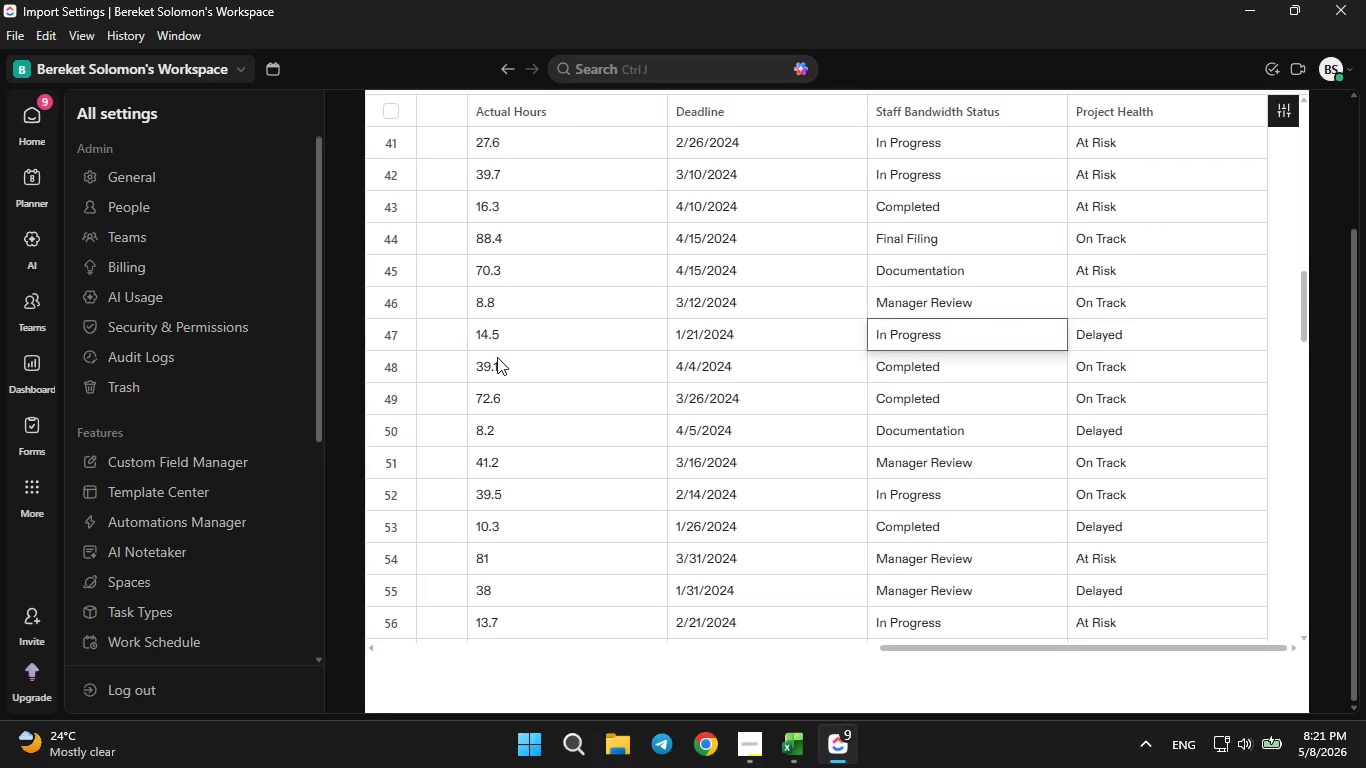 
key(ArrowDown)
 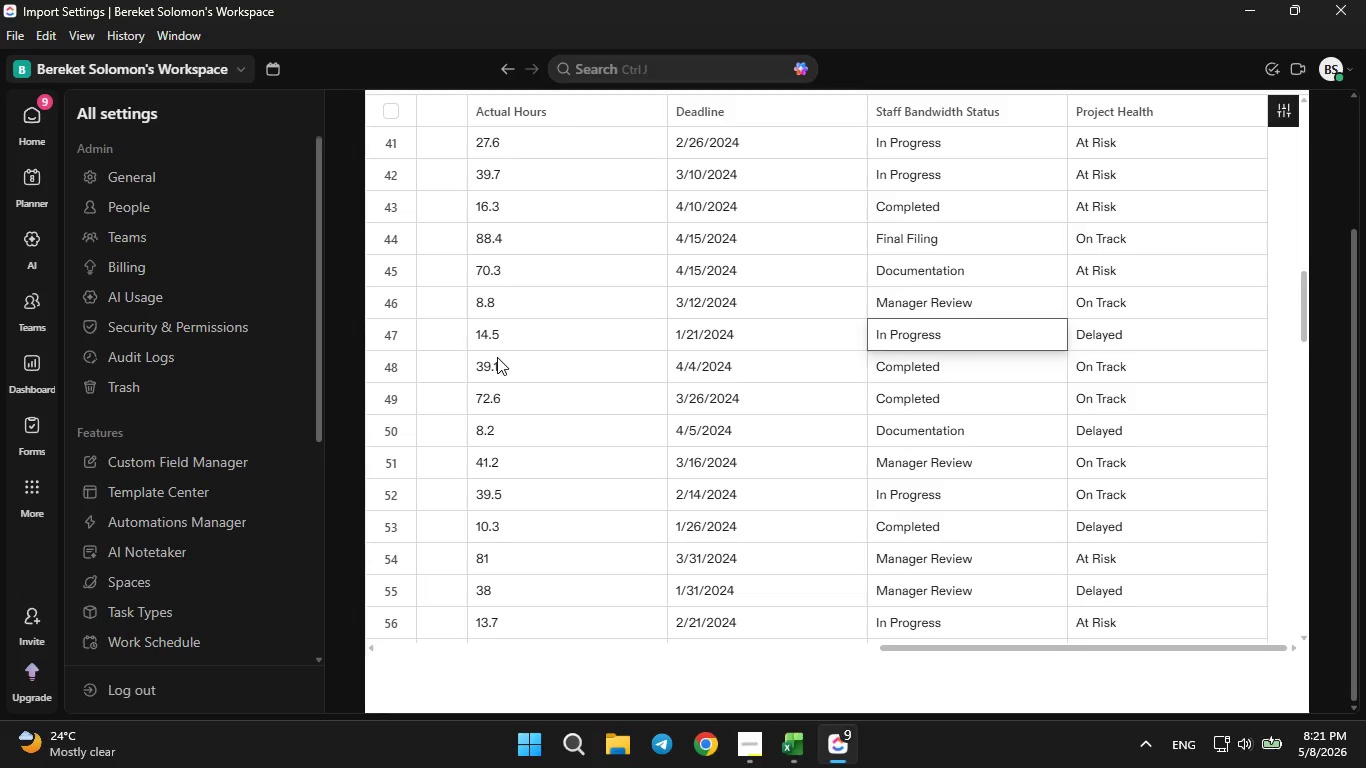 
key(ArrowDown)
 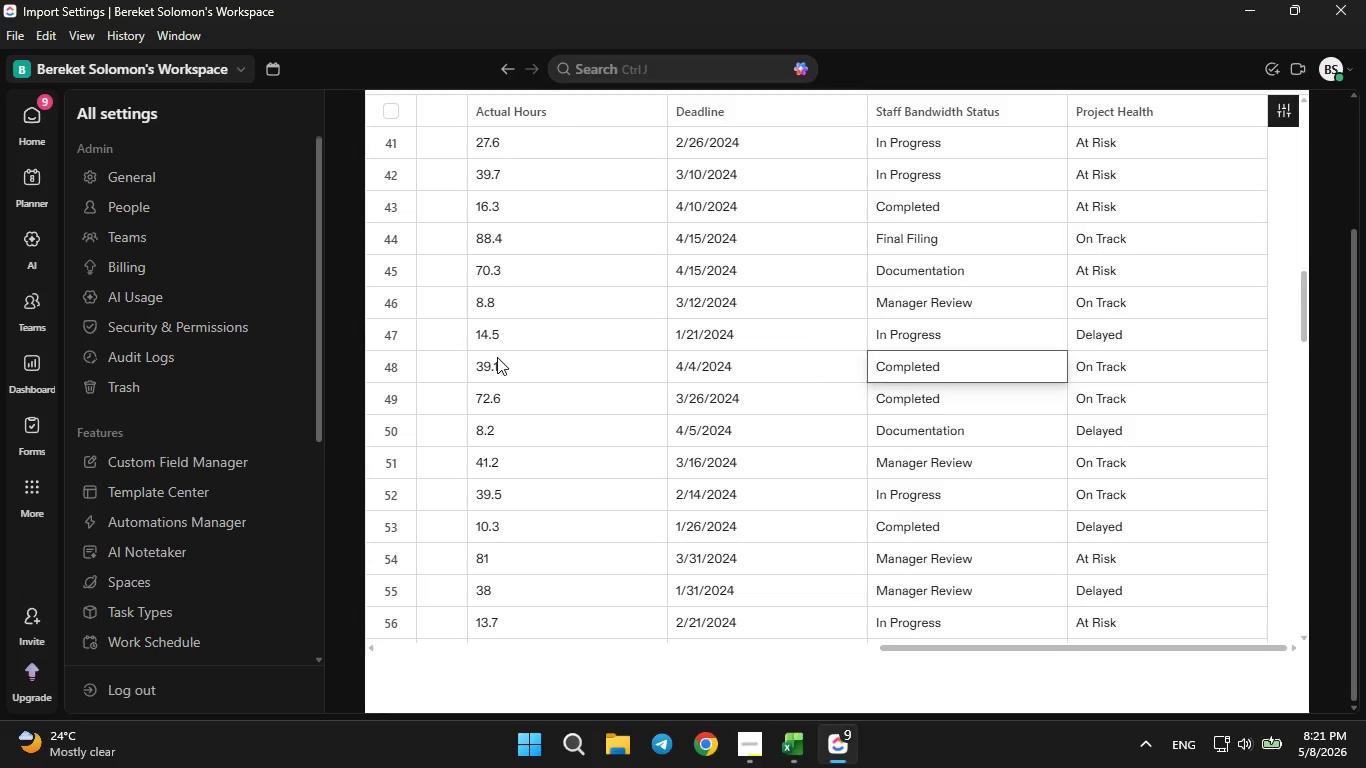 
key(ArrowDown)
 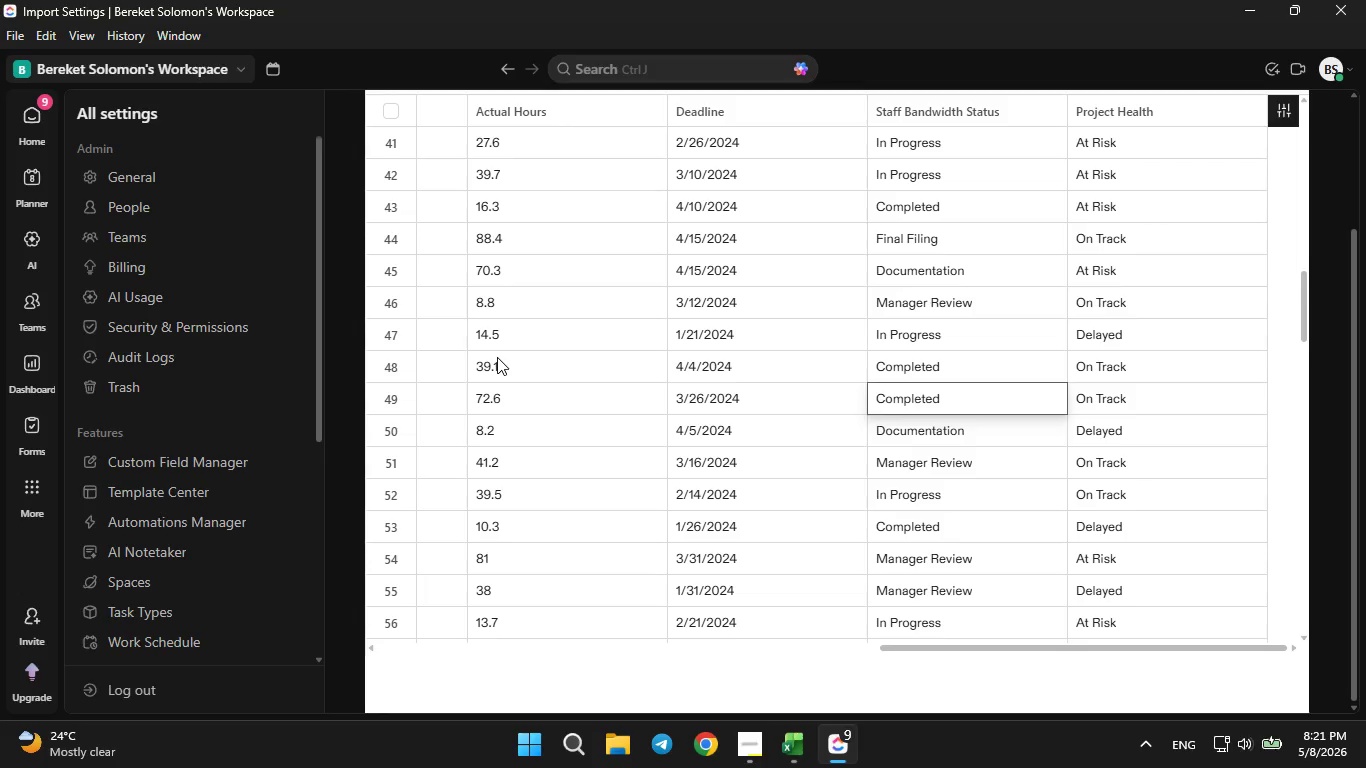 
key(ArrowDown)
 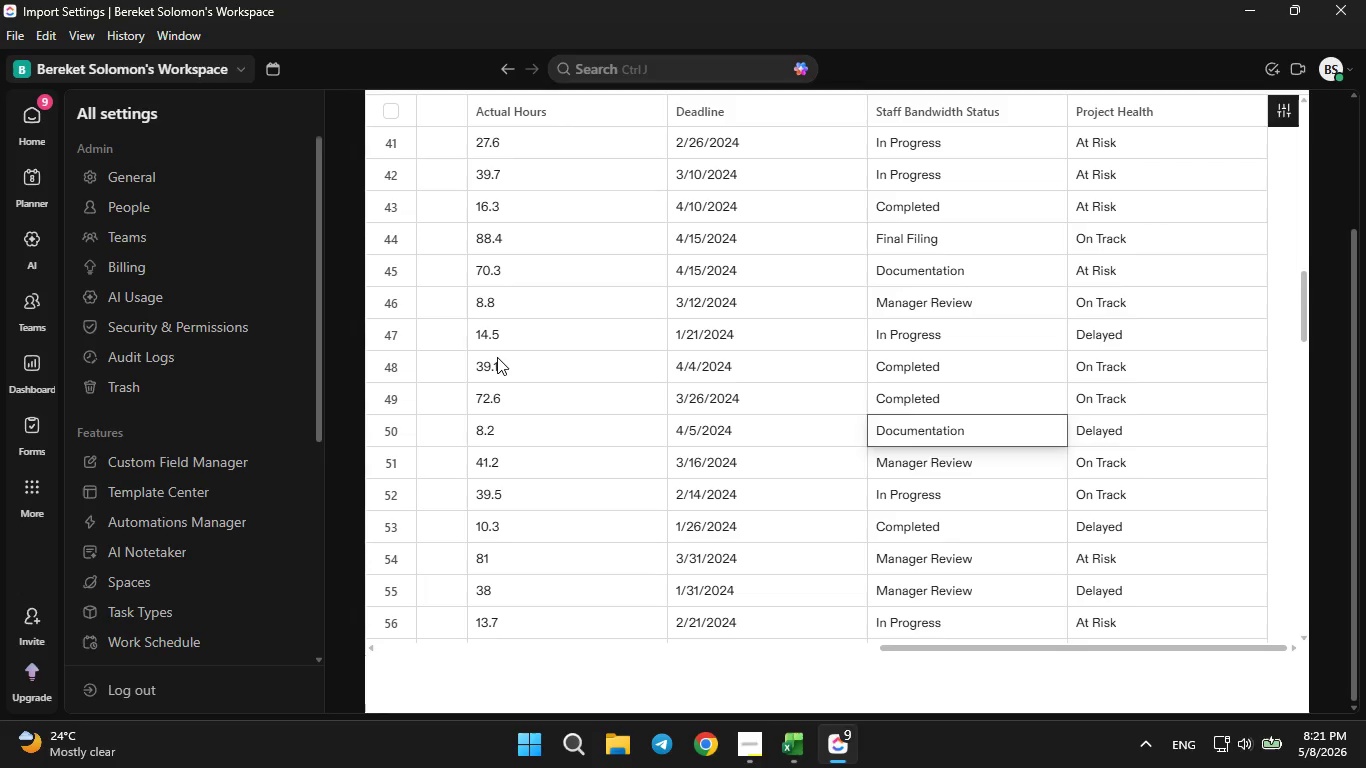 
key(ArrowDown)
 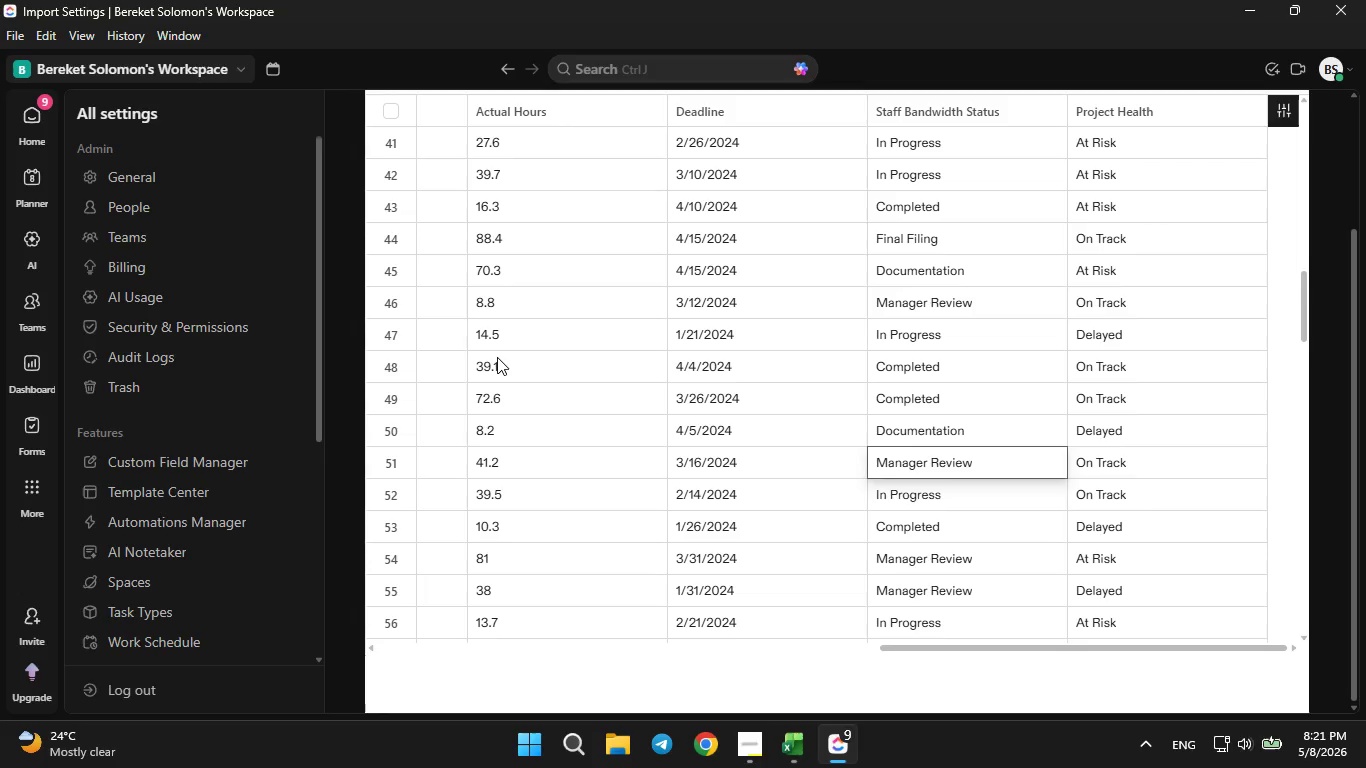 
key(ArrowDown)
 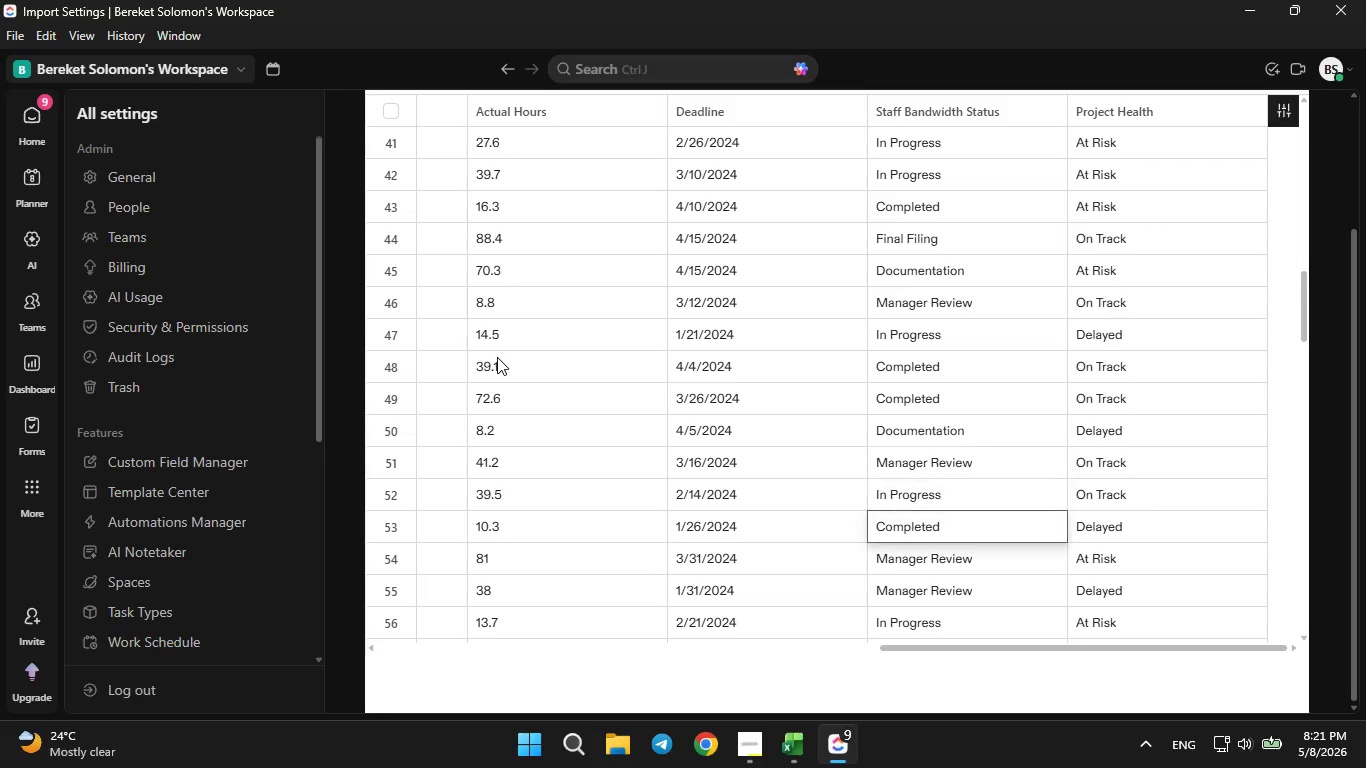 
key(ArrowDown)
 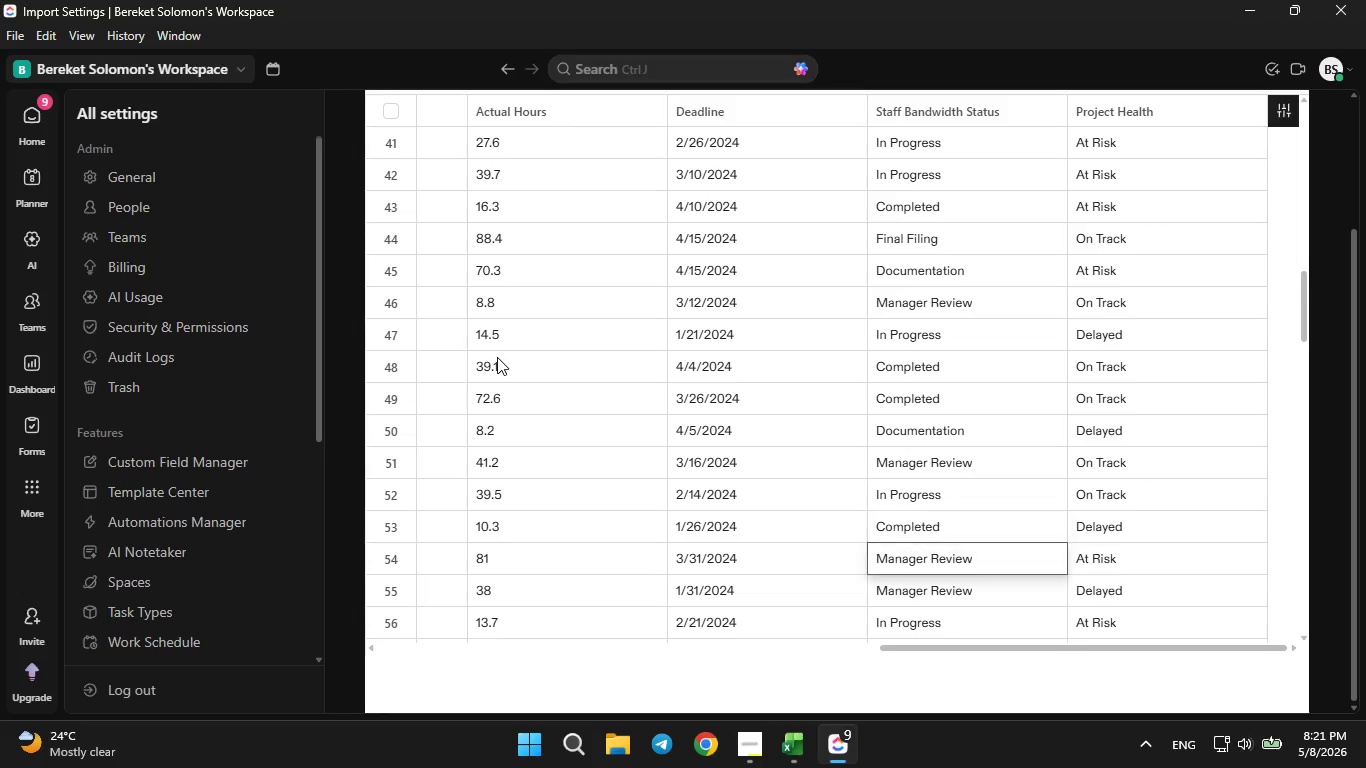 
key(ArrowDown)
 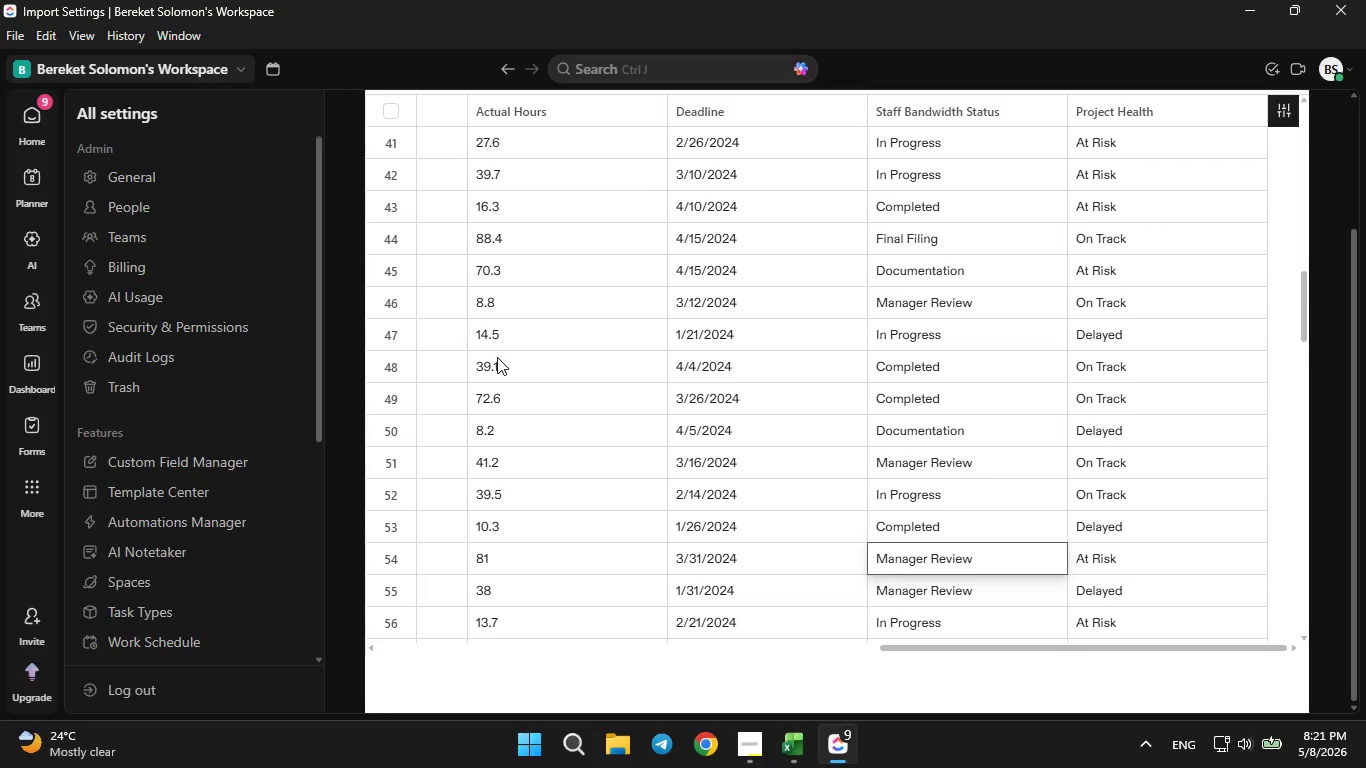 
key(ArrowDown)
 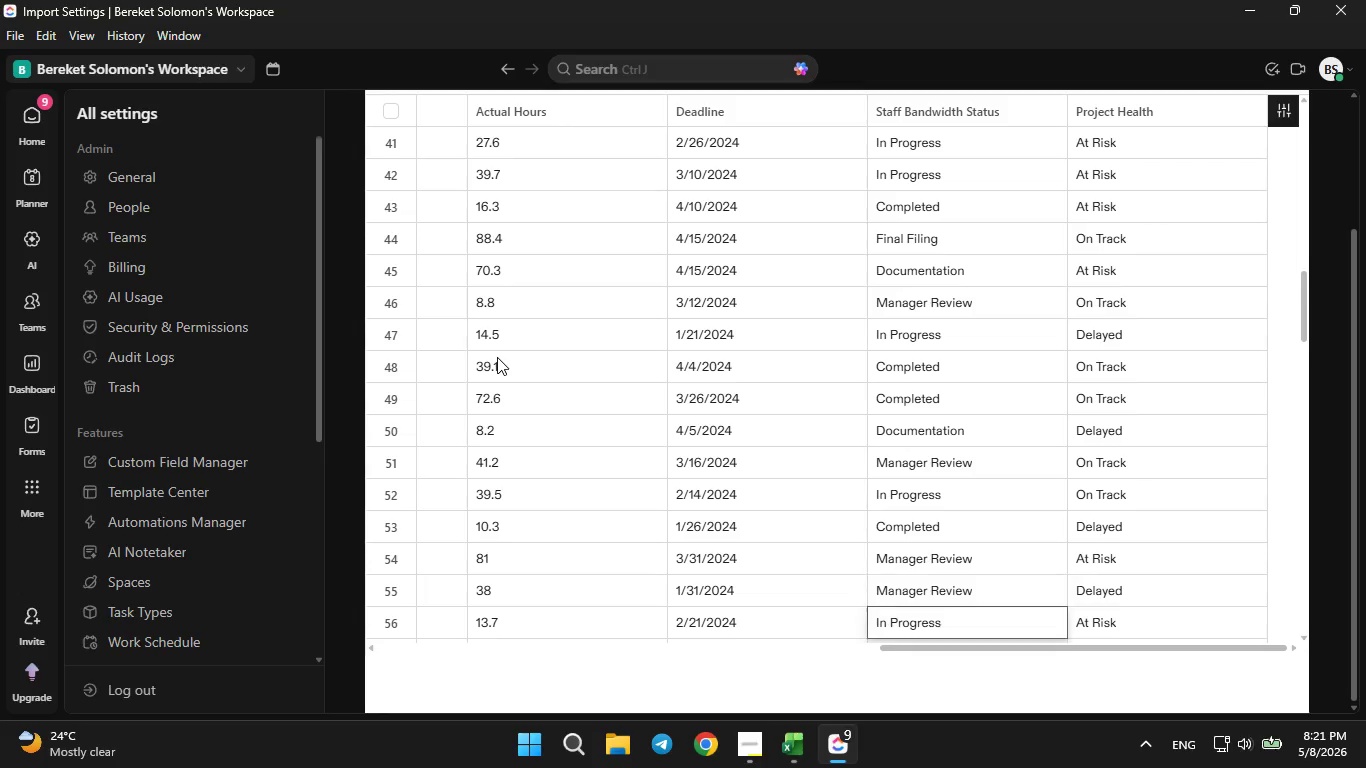 
key(ArrowDown)
 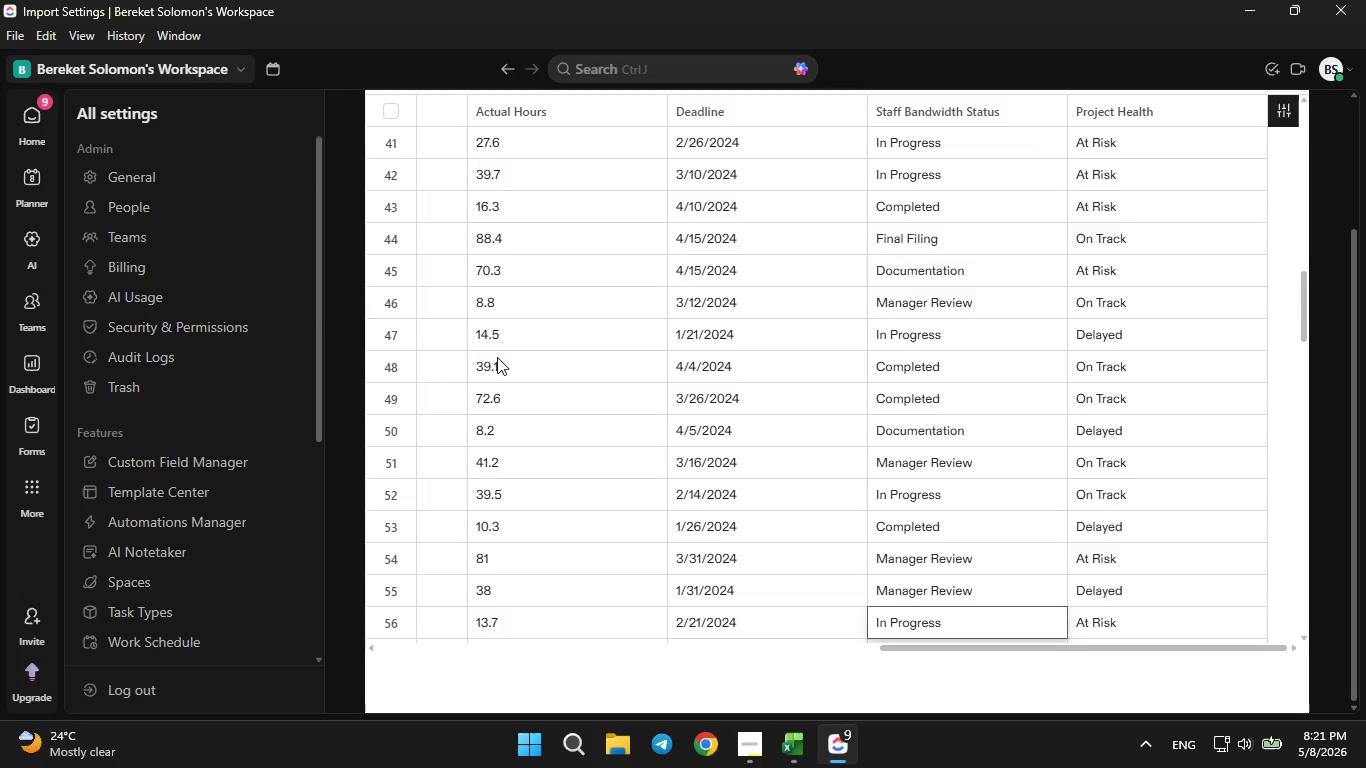 
key(ArrowDown)
 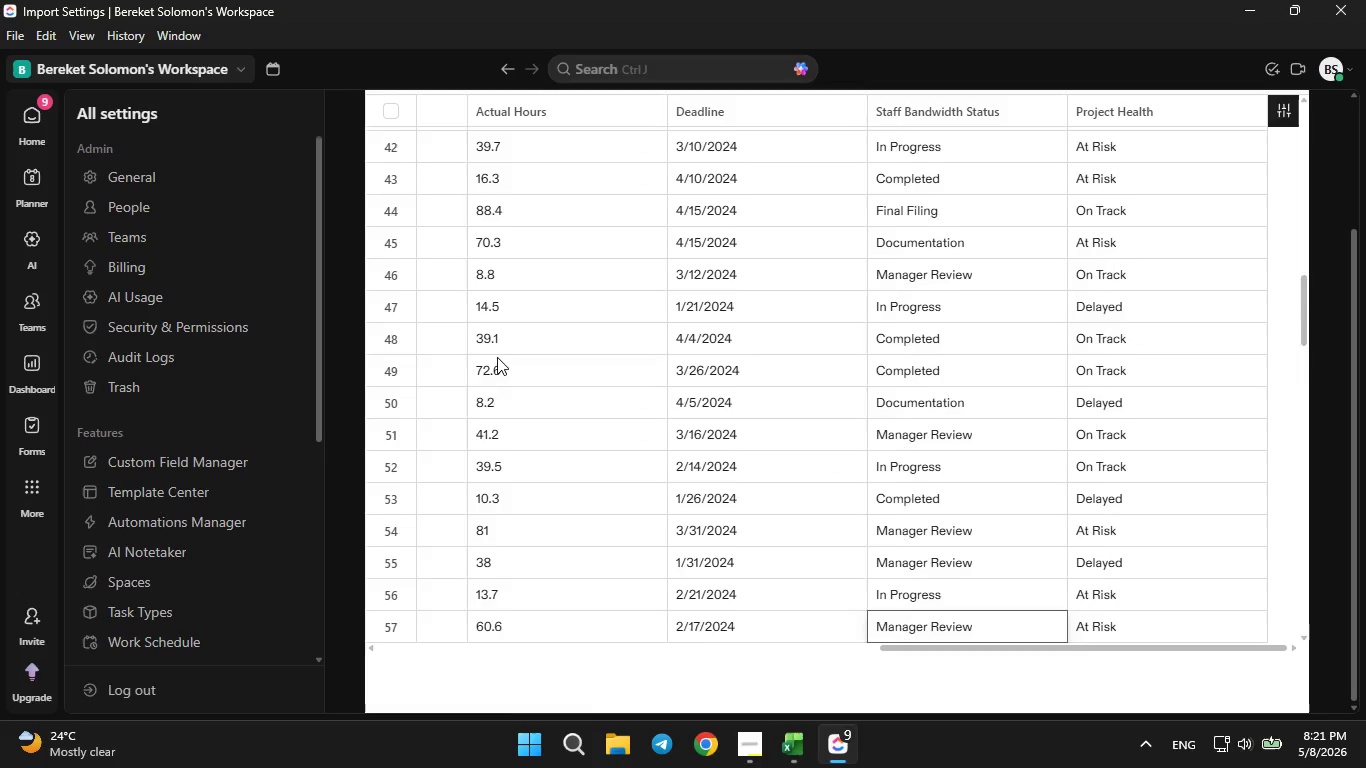 
key(ArrowDown)
 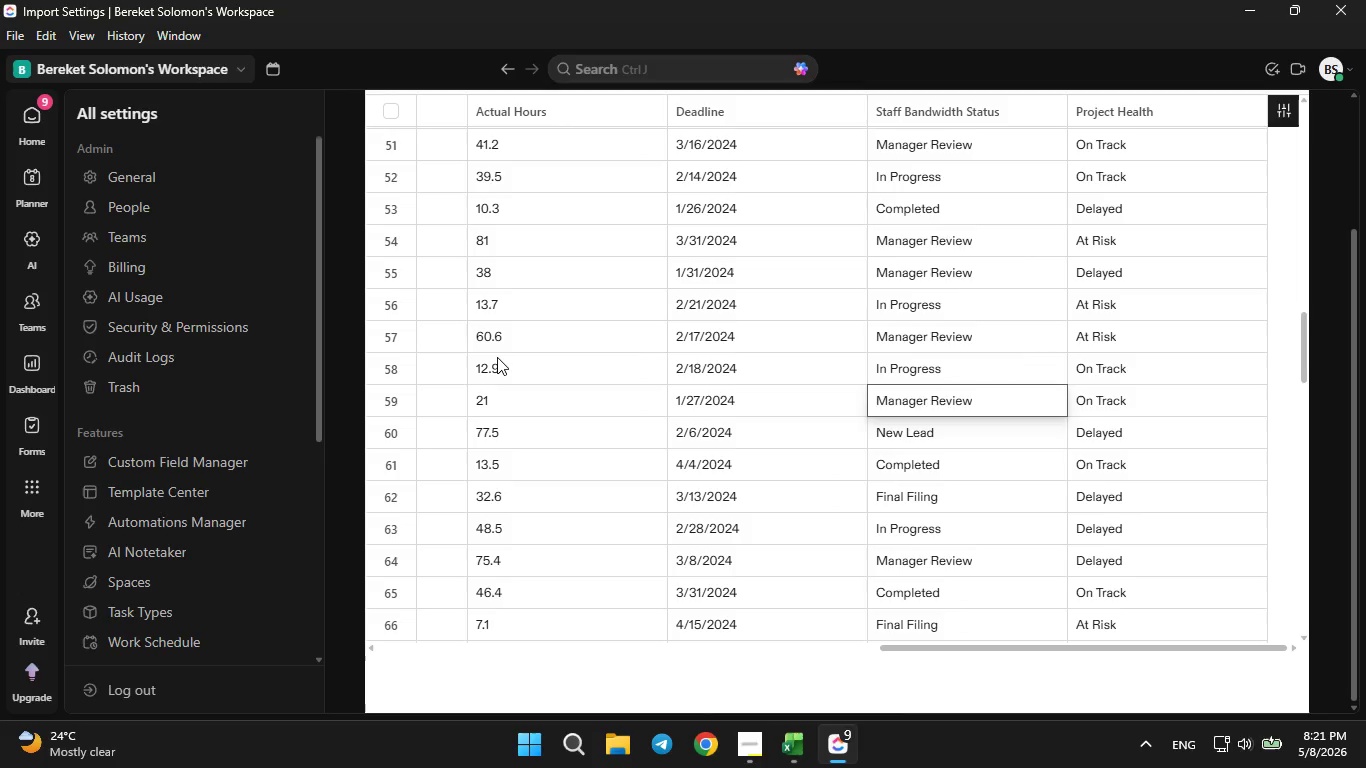 
key(ArrowDown)
 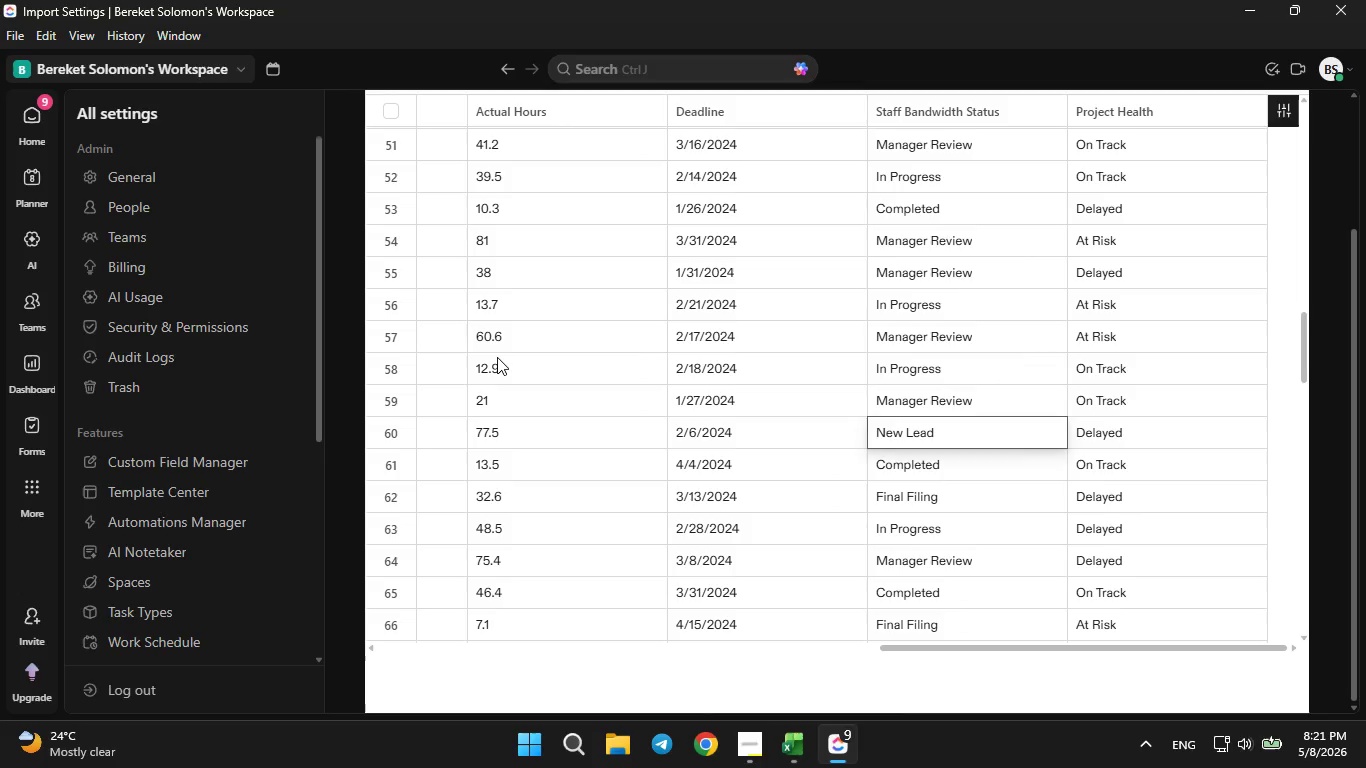 
key(ArrowDown)
 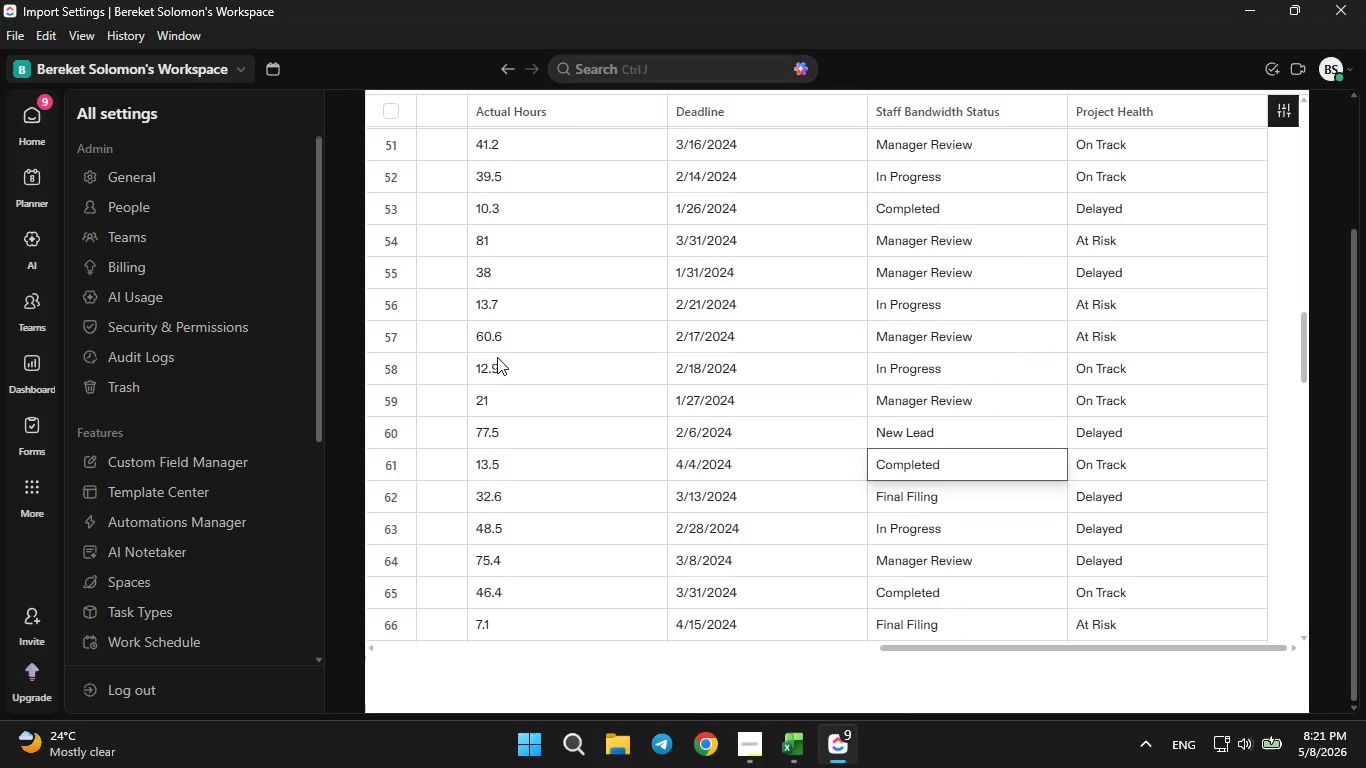 
key(ArrowDown)
 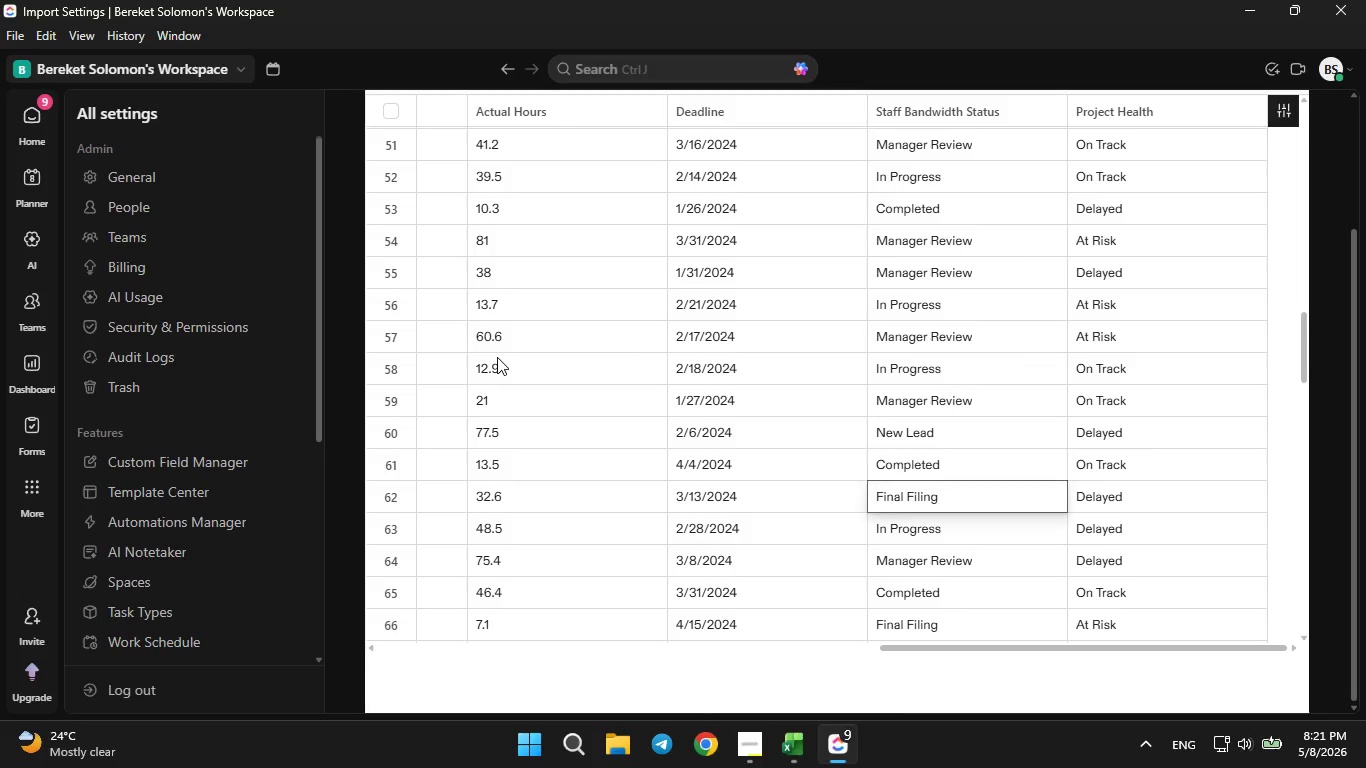 
key(ArrowDown)
 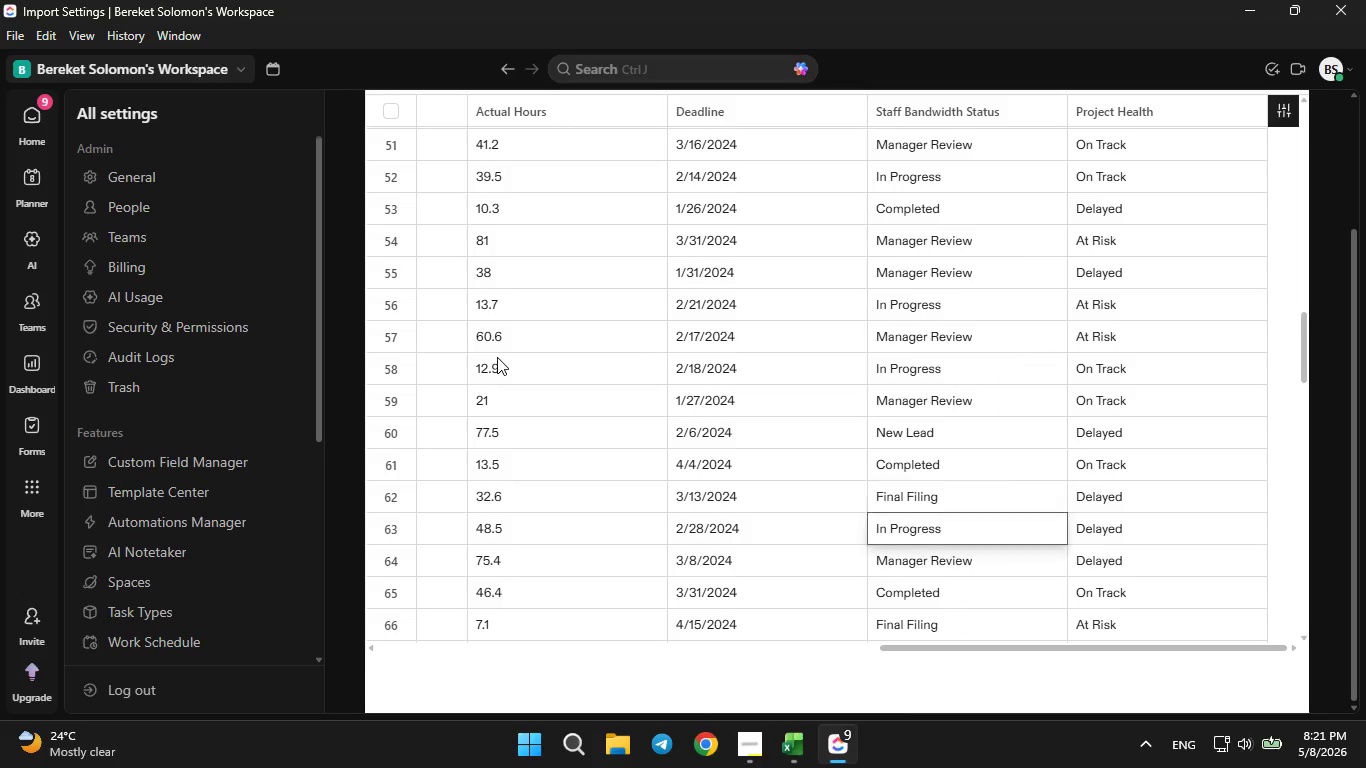 
key(ArrowDown)
 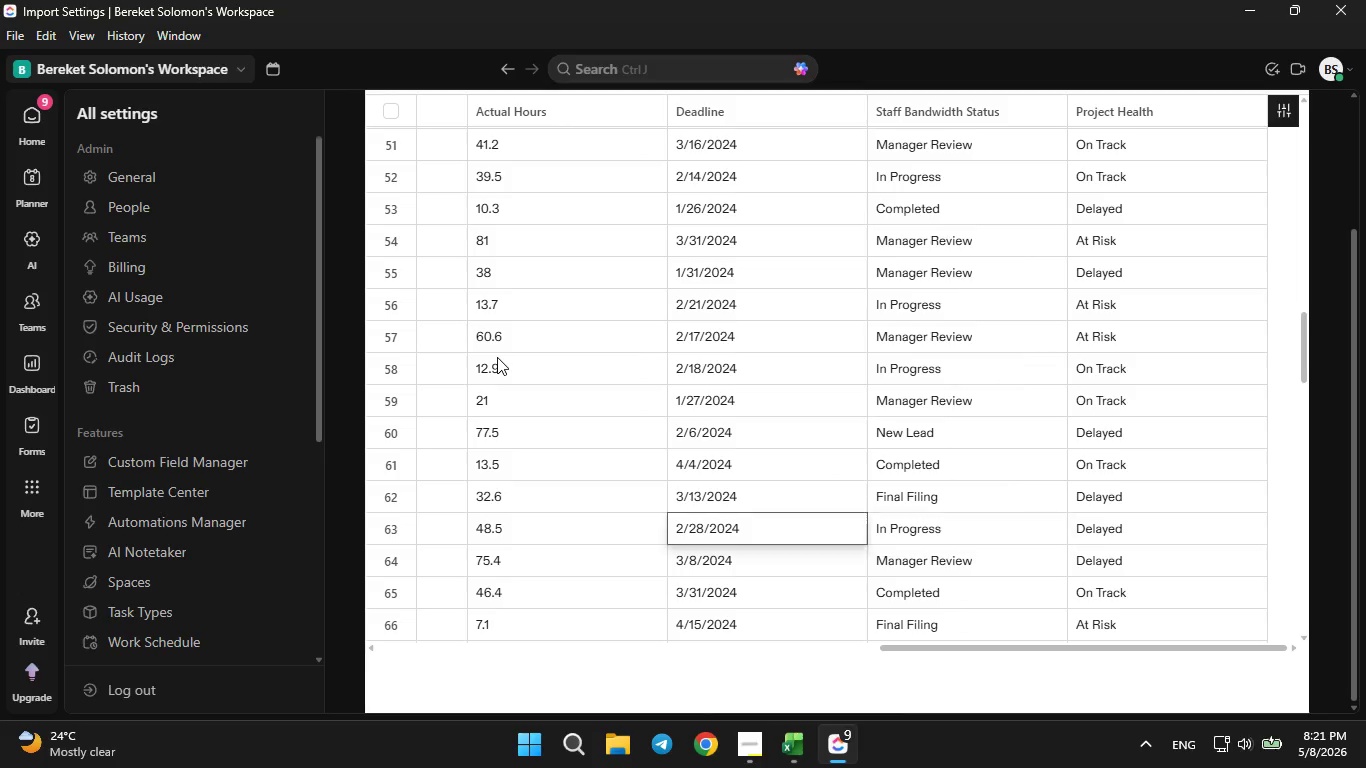 
key(ArrowLeft)
 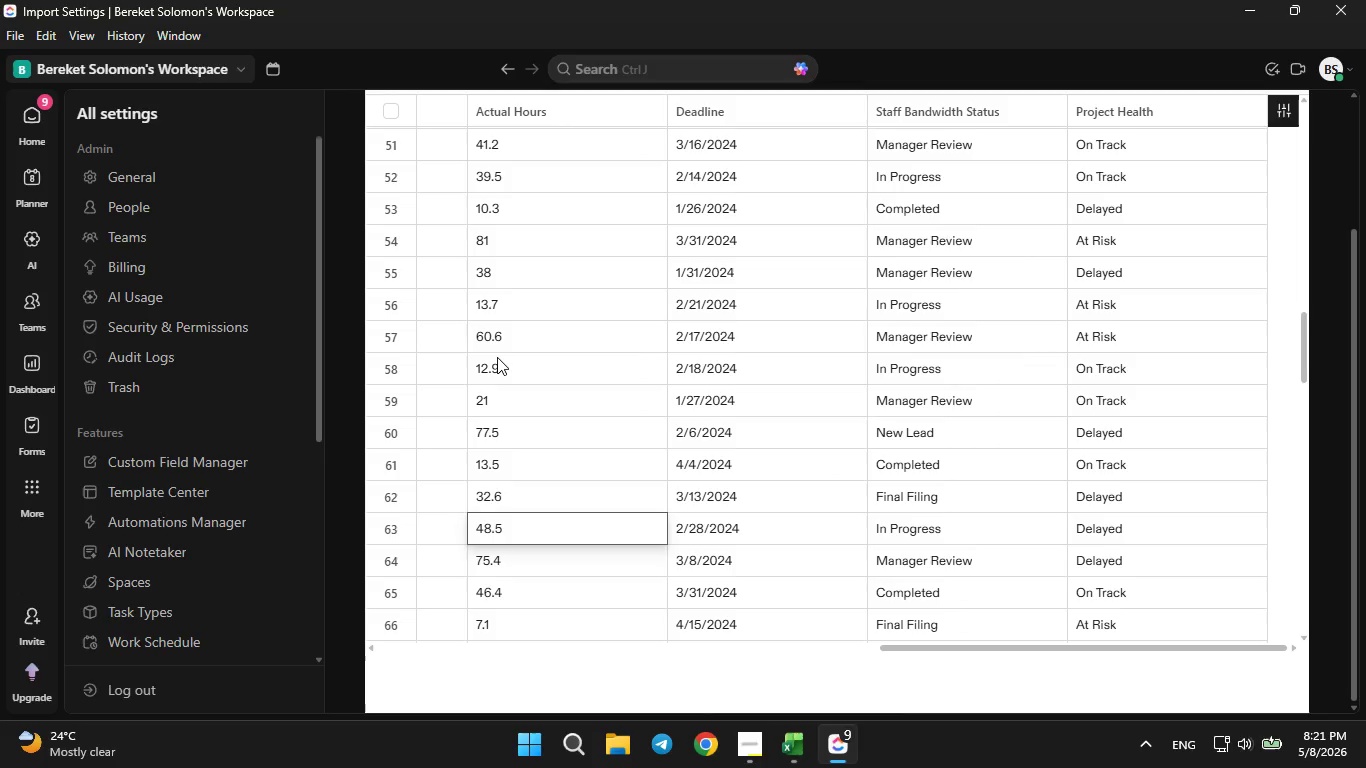 
key(ArrowLeft)
 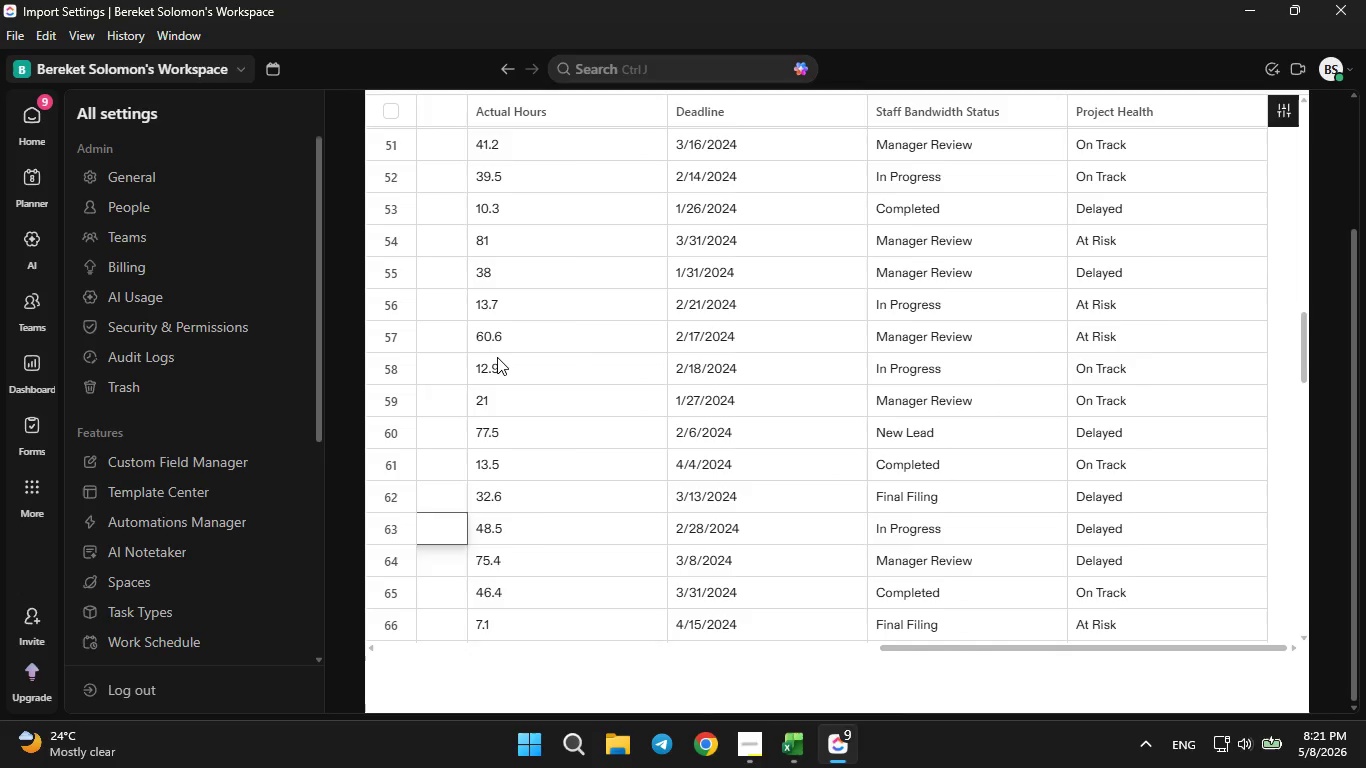 
key(ArrowLeft)
 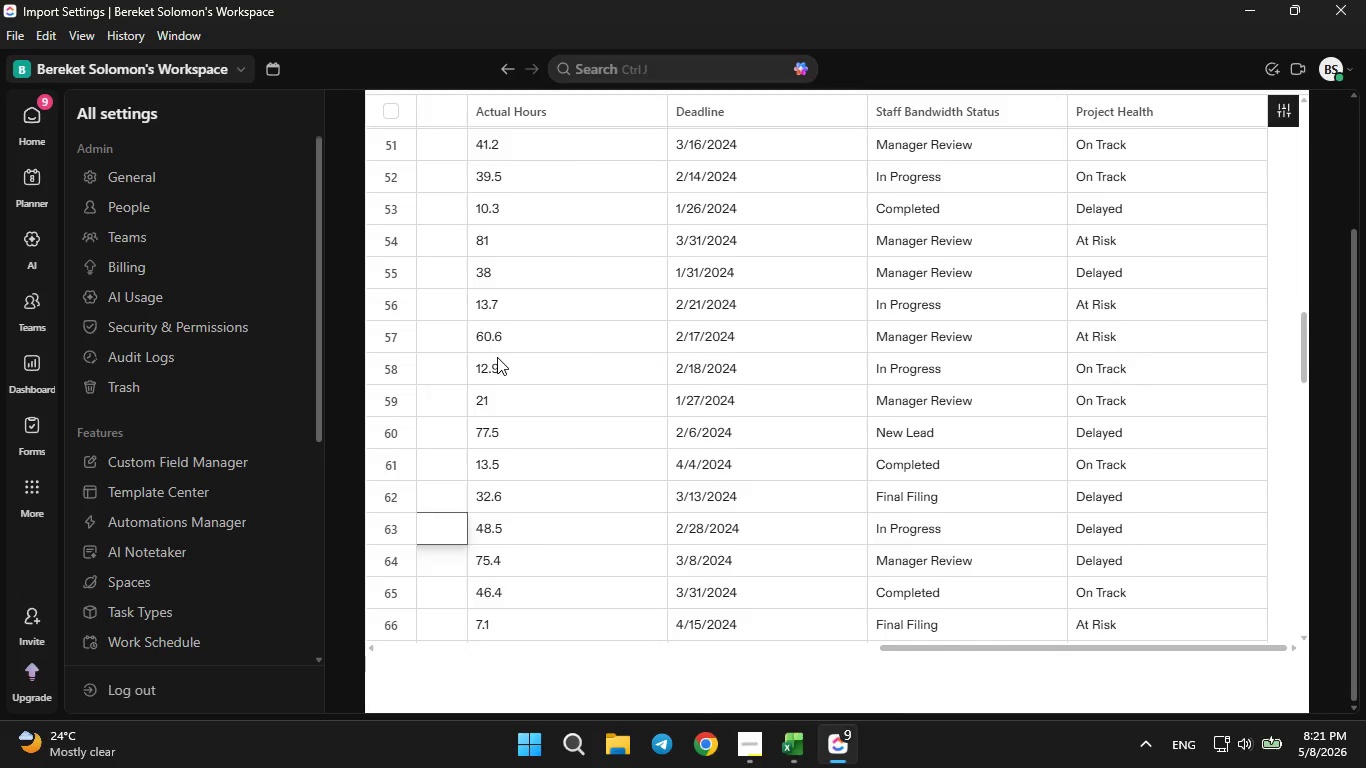 
key(ArrowLeft)
 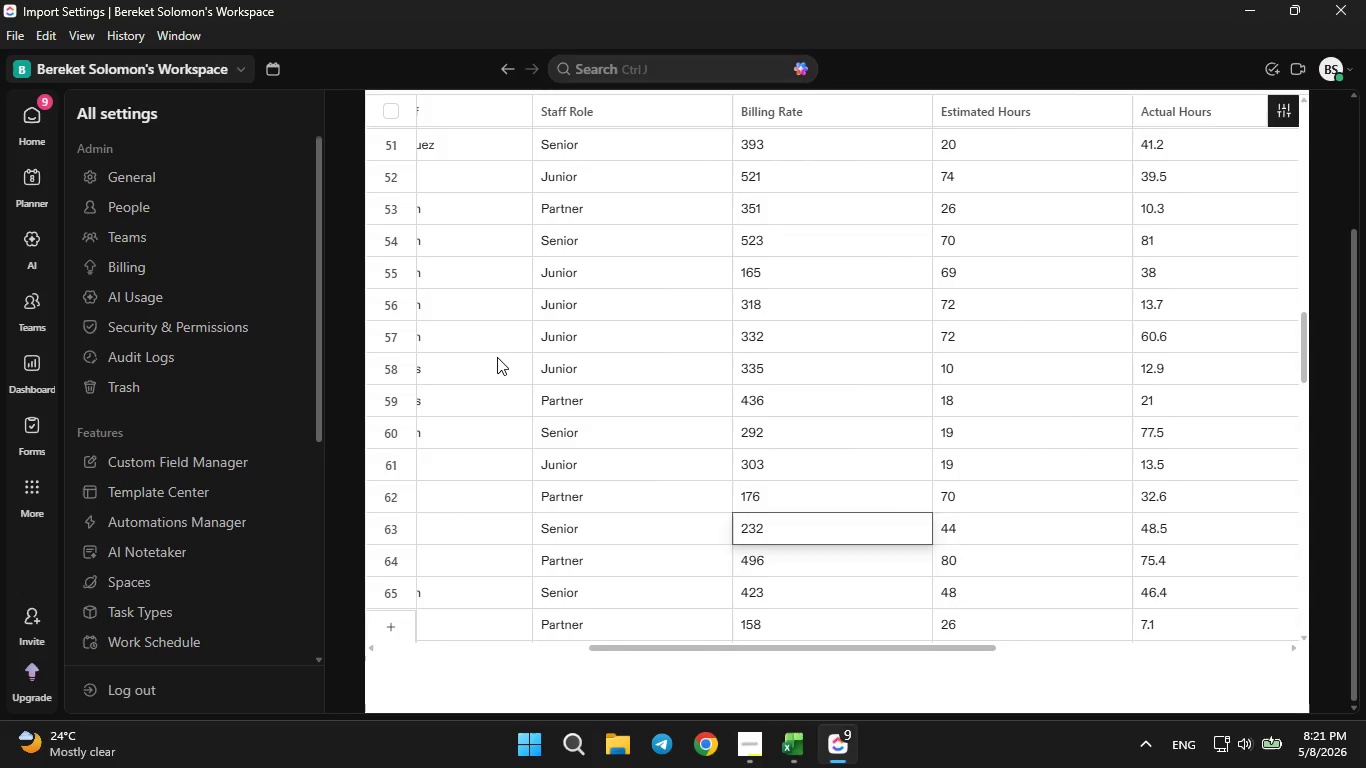 
key(ArrowLeft)
 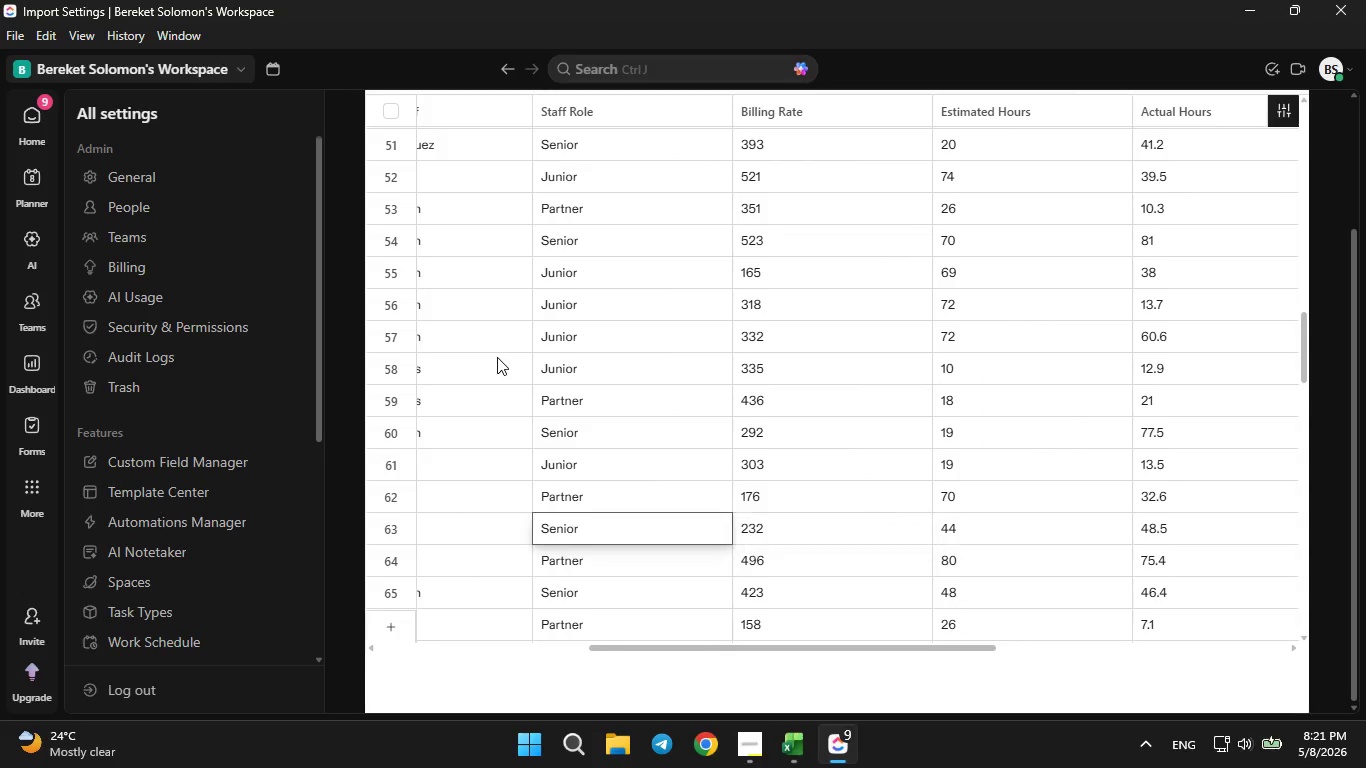 
key(ArrowLeft)
 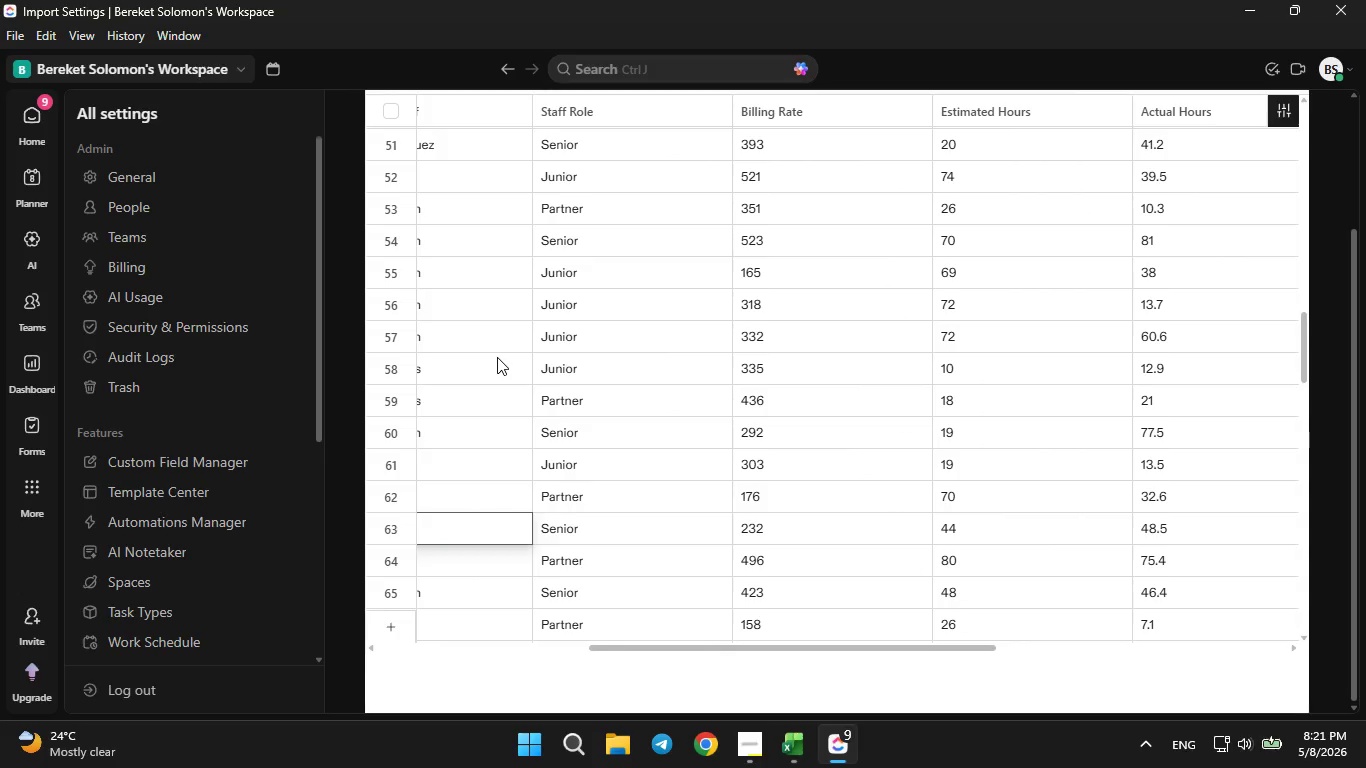 
key(ArrowDown)
 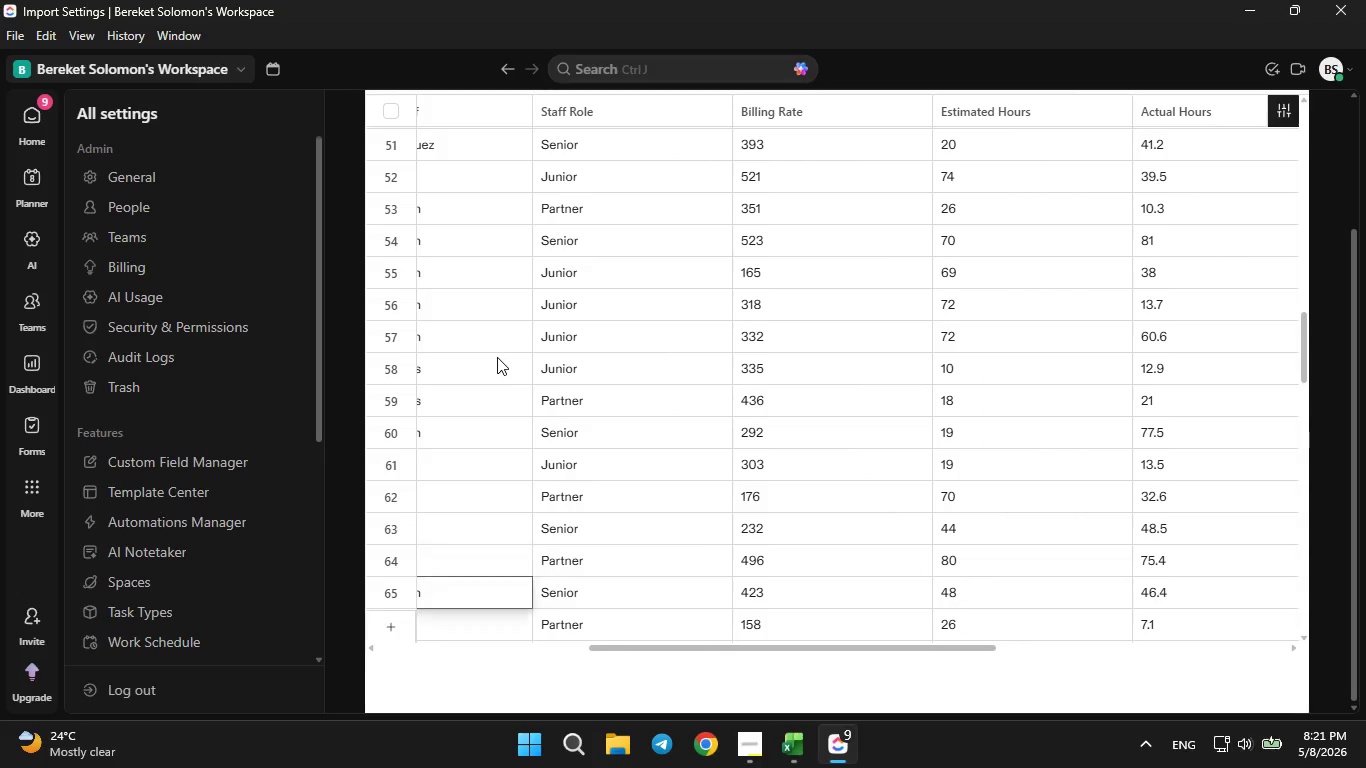 
key(ArrowDown)
 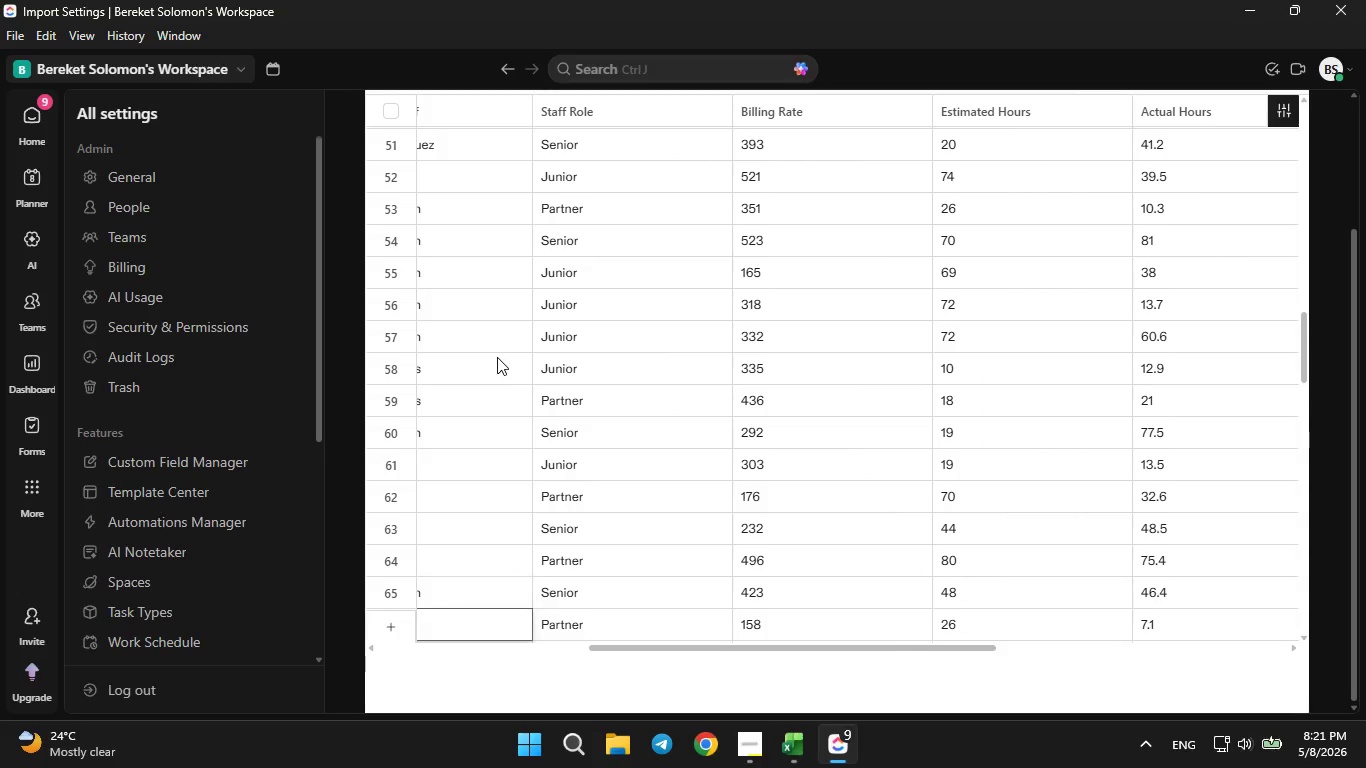 
key(ArrowDown)
 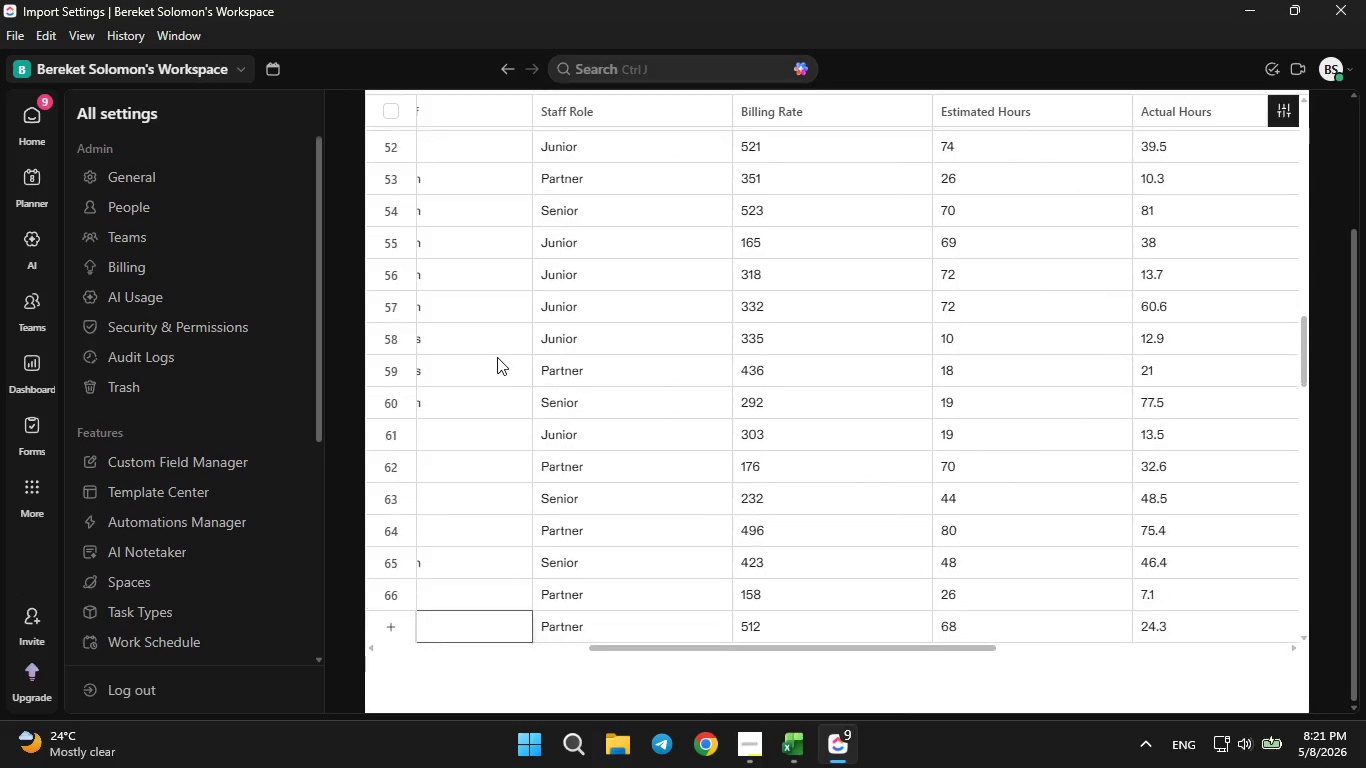 
key(ArrowDown)
 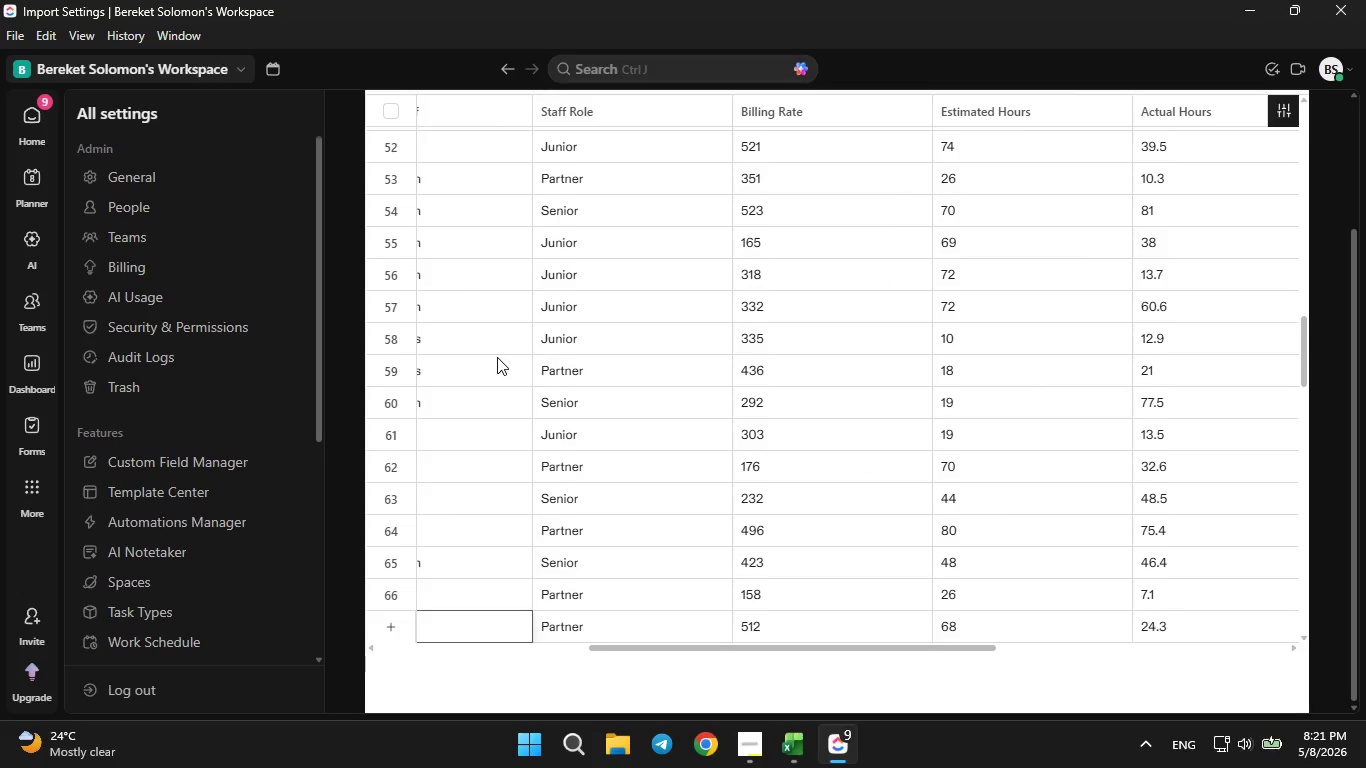 
key(ArrowDown)
 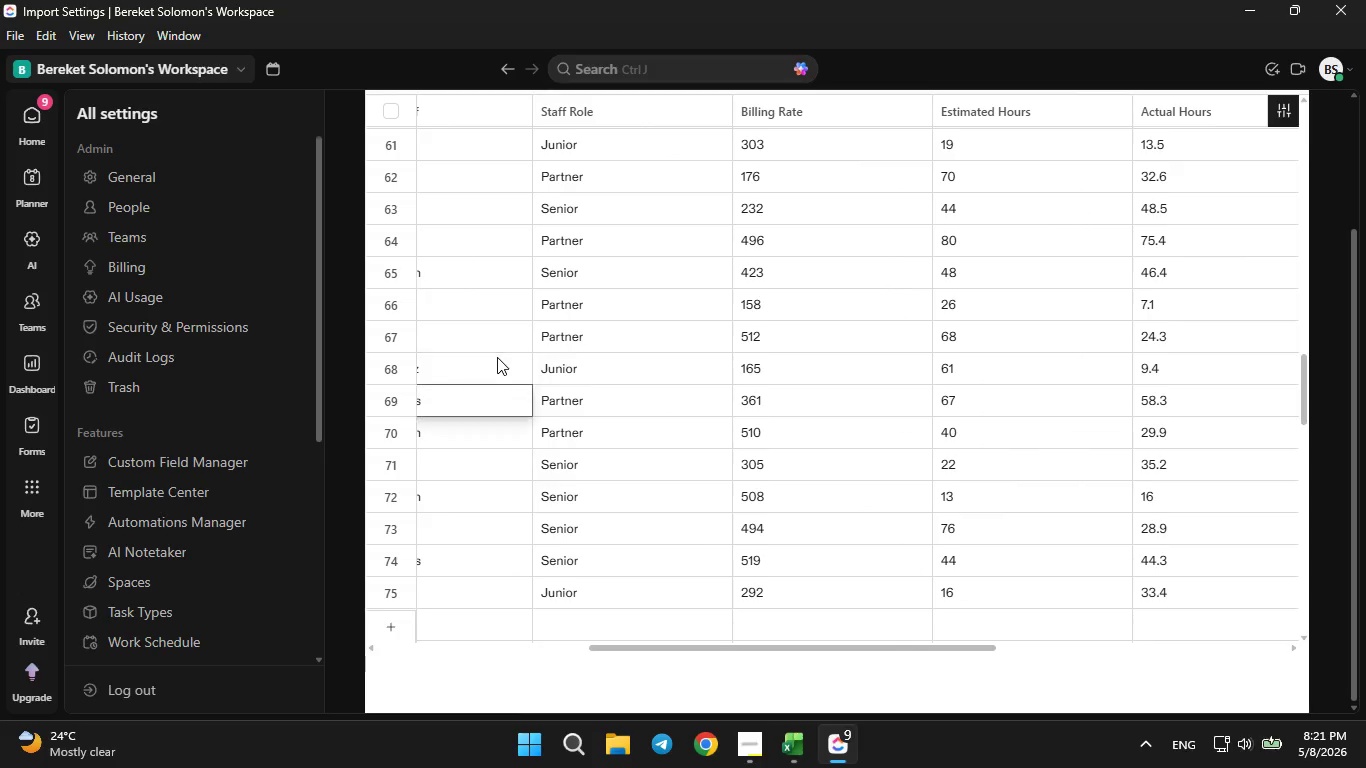 
key(ArrowDown)
 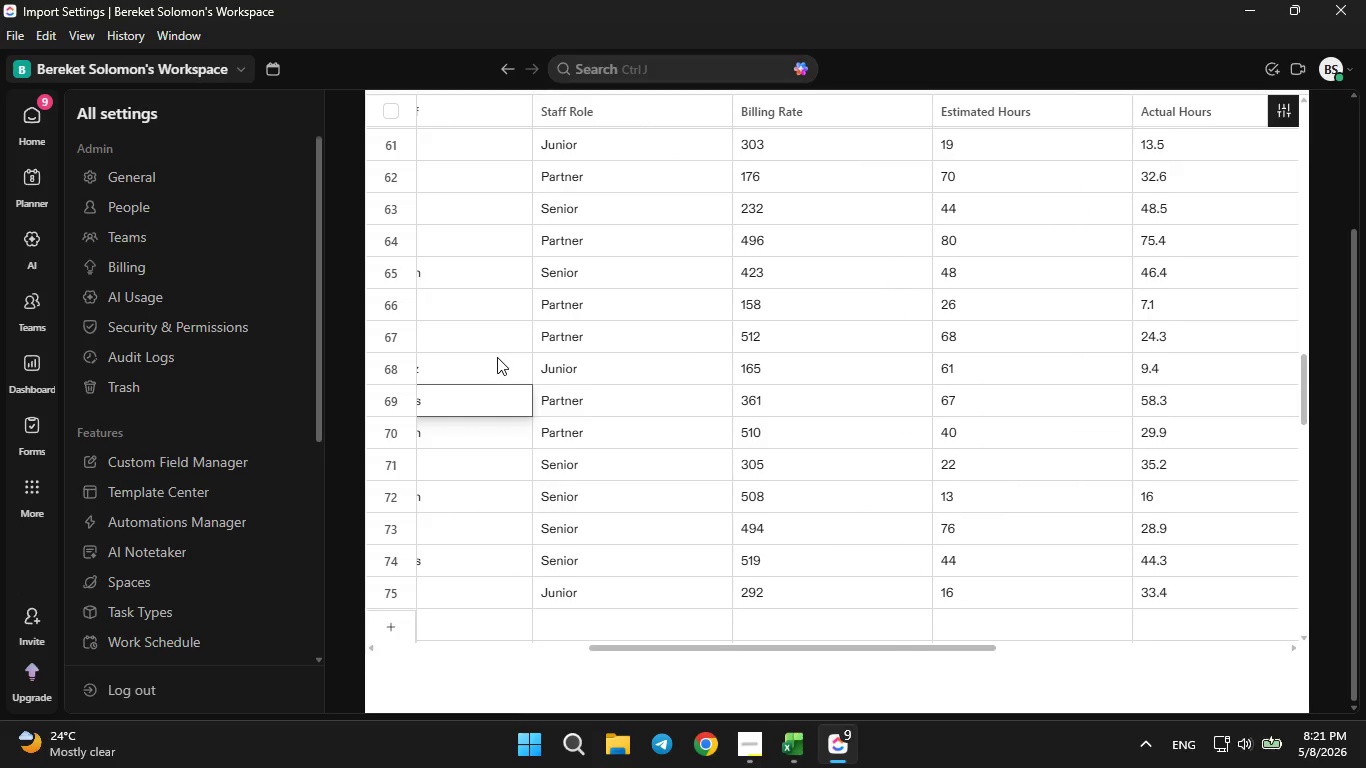 
key(ArrowDown)
 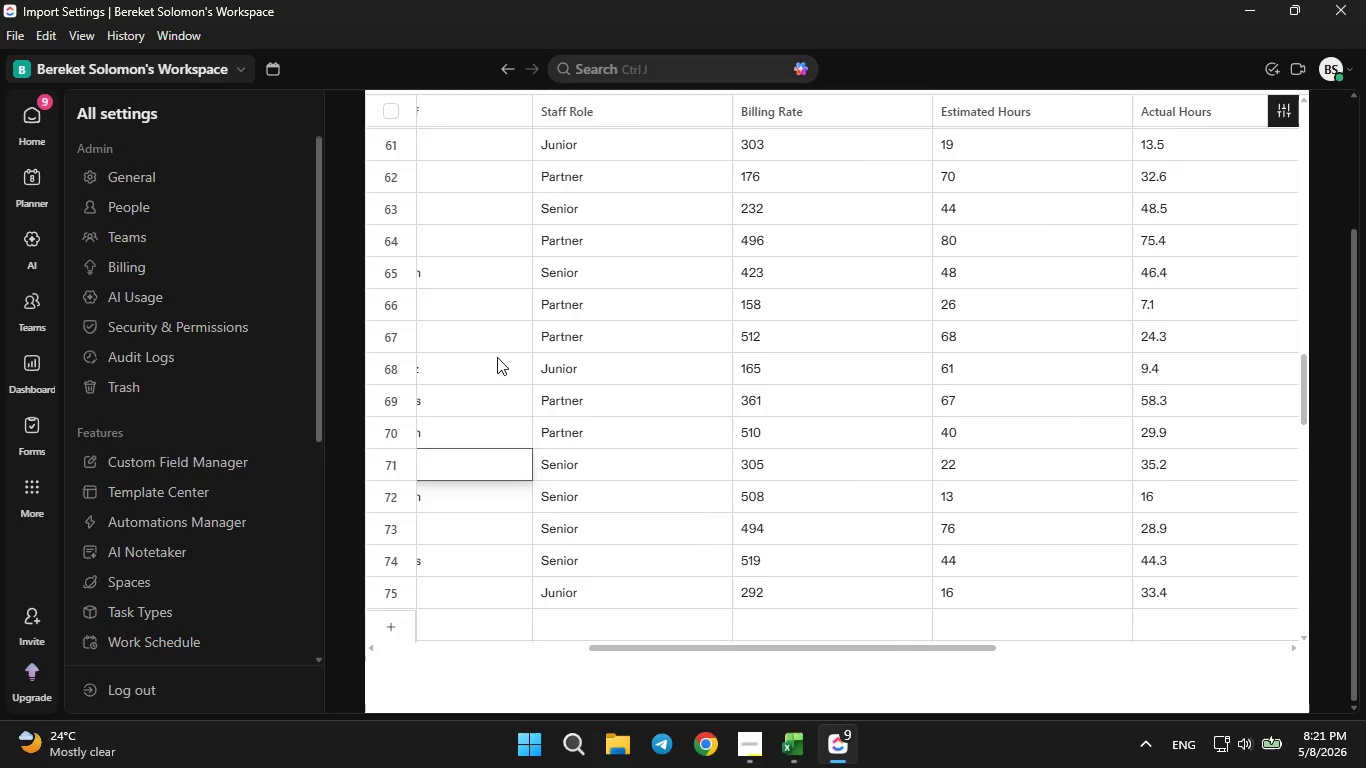 
key(ArrowDown)
 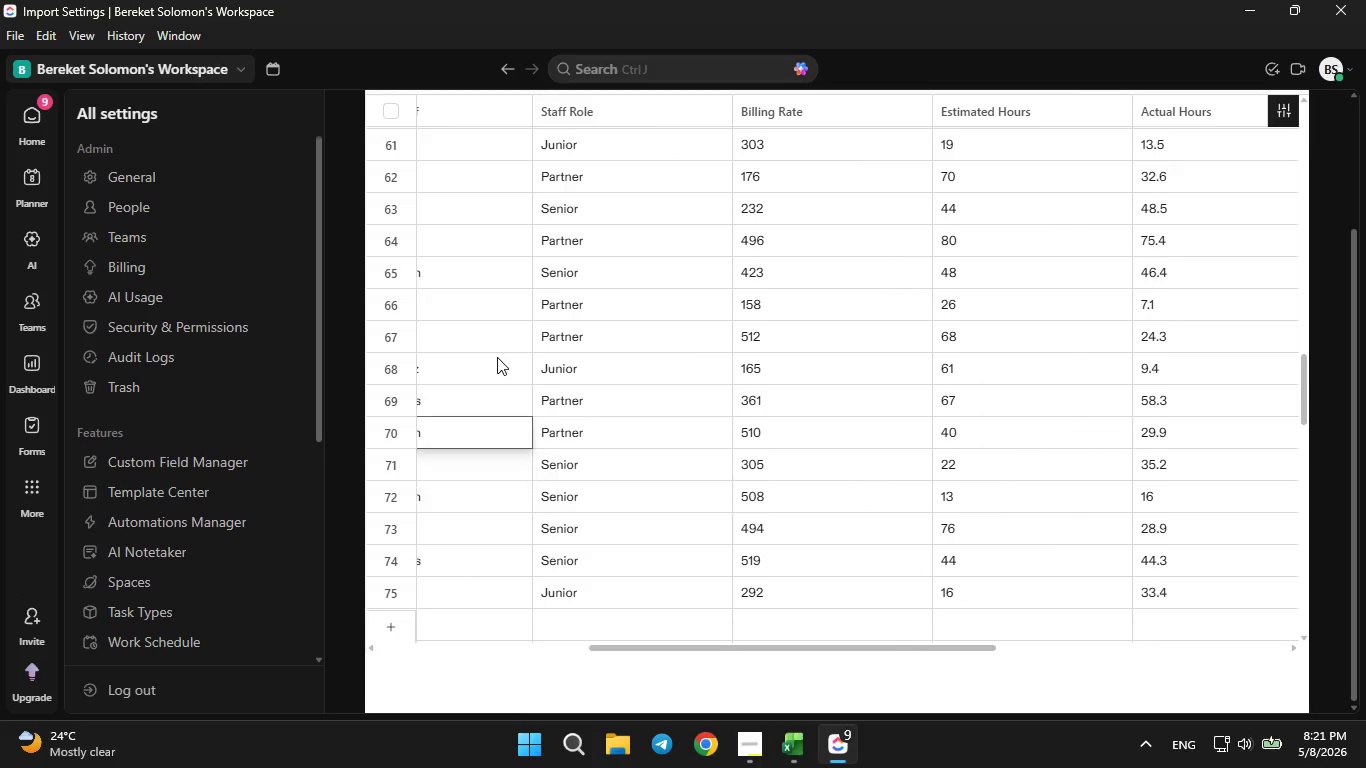 
hold_key(key=ArrowUp, duration=1.44)
 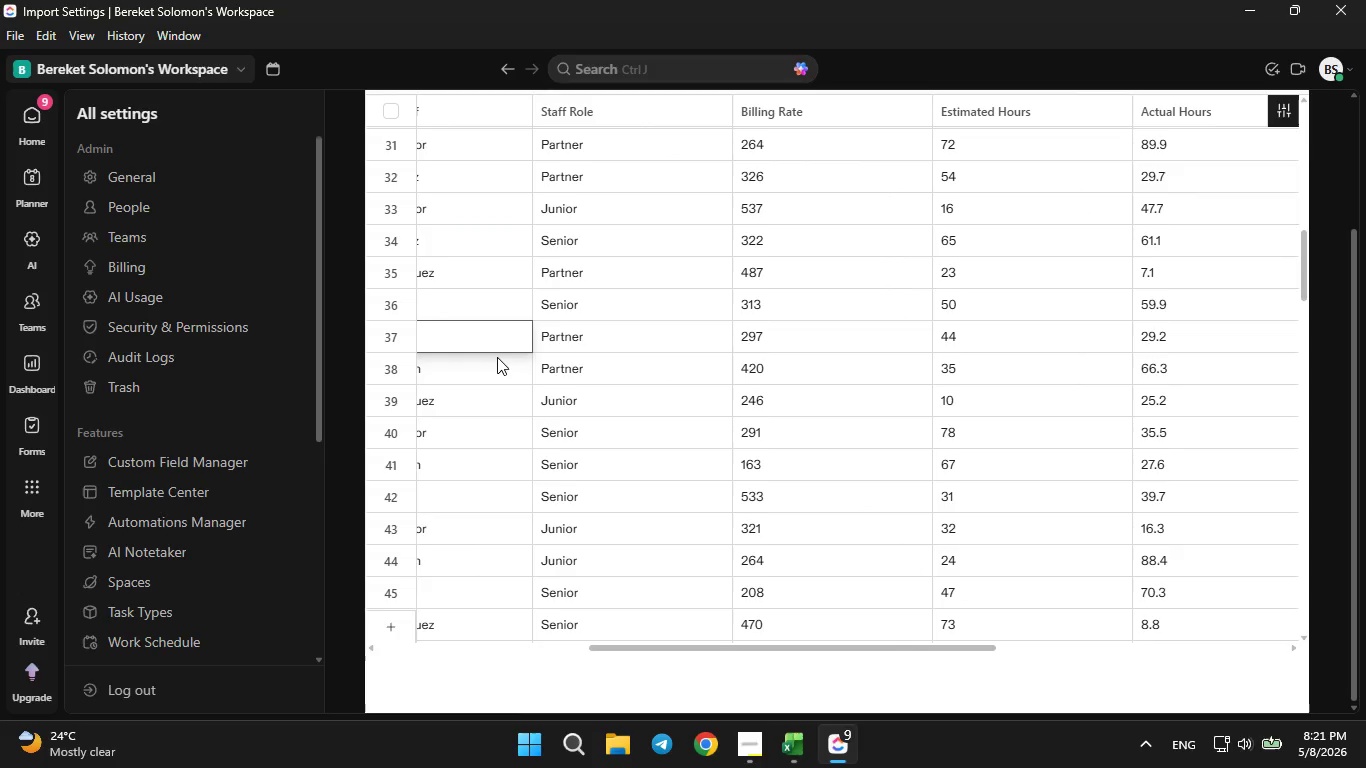 
key(ArrowUp)
 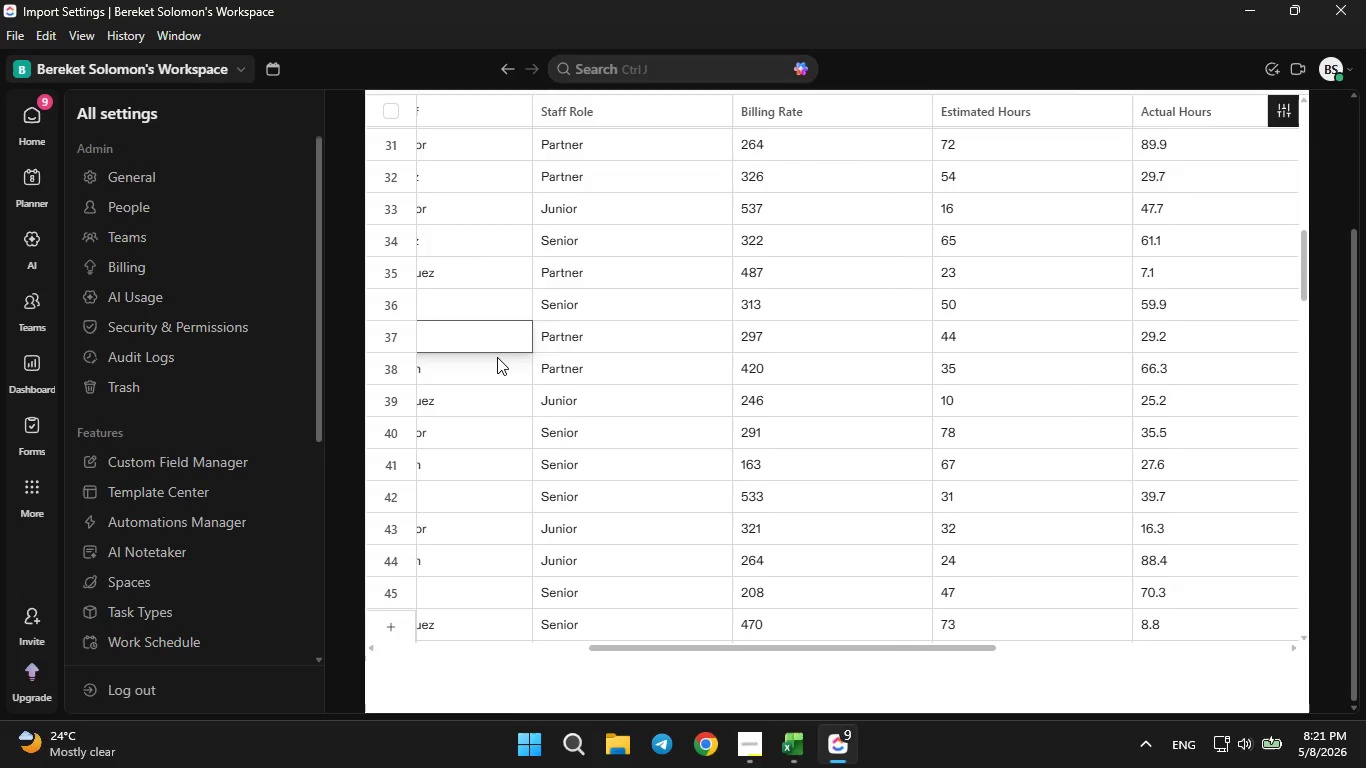 
key(ArrowUp)
 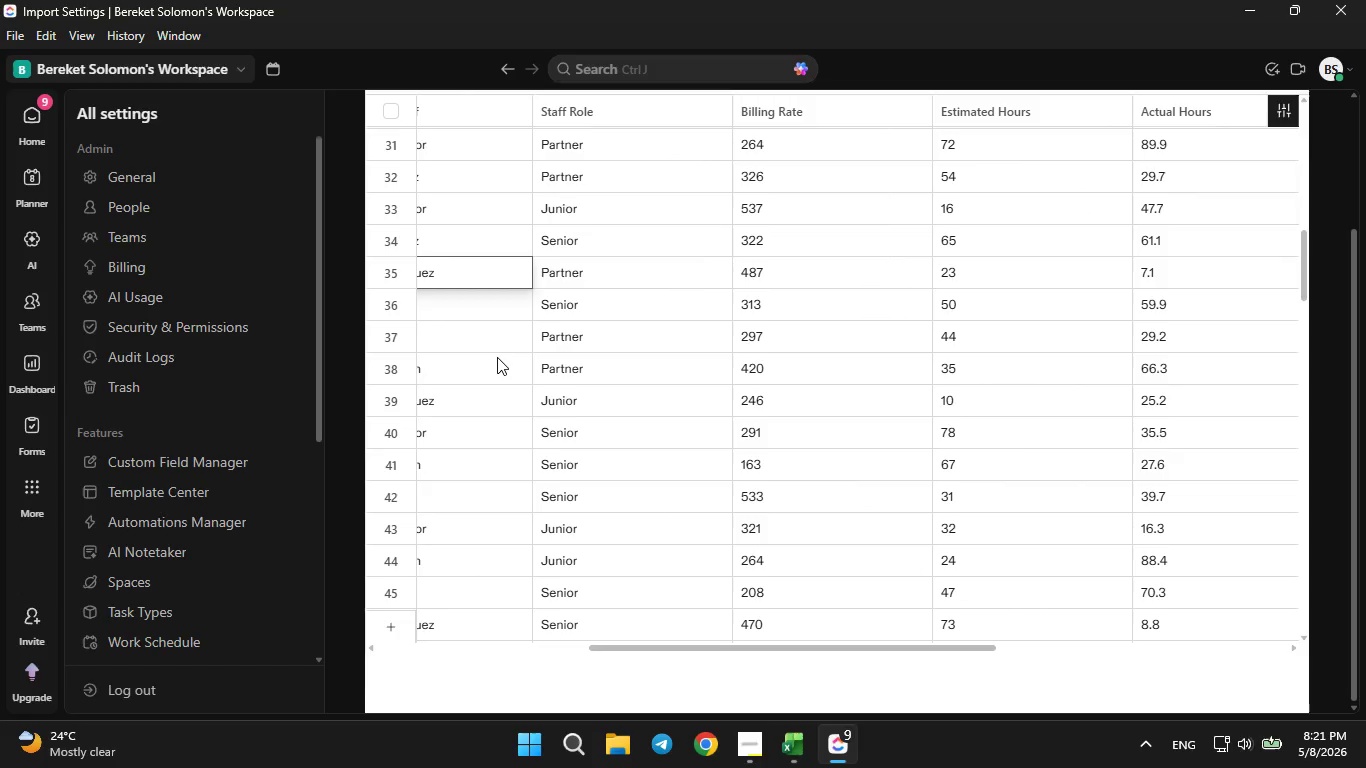 
key(ArrowUp)
 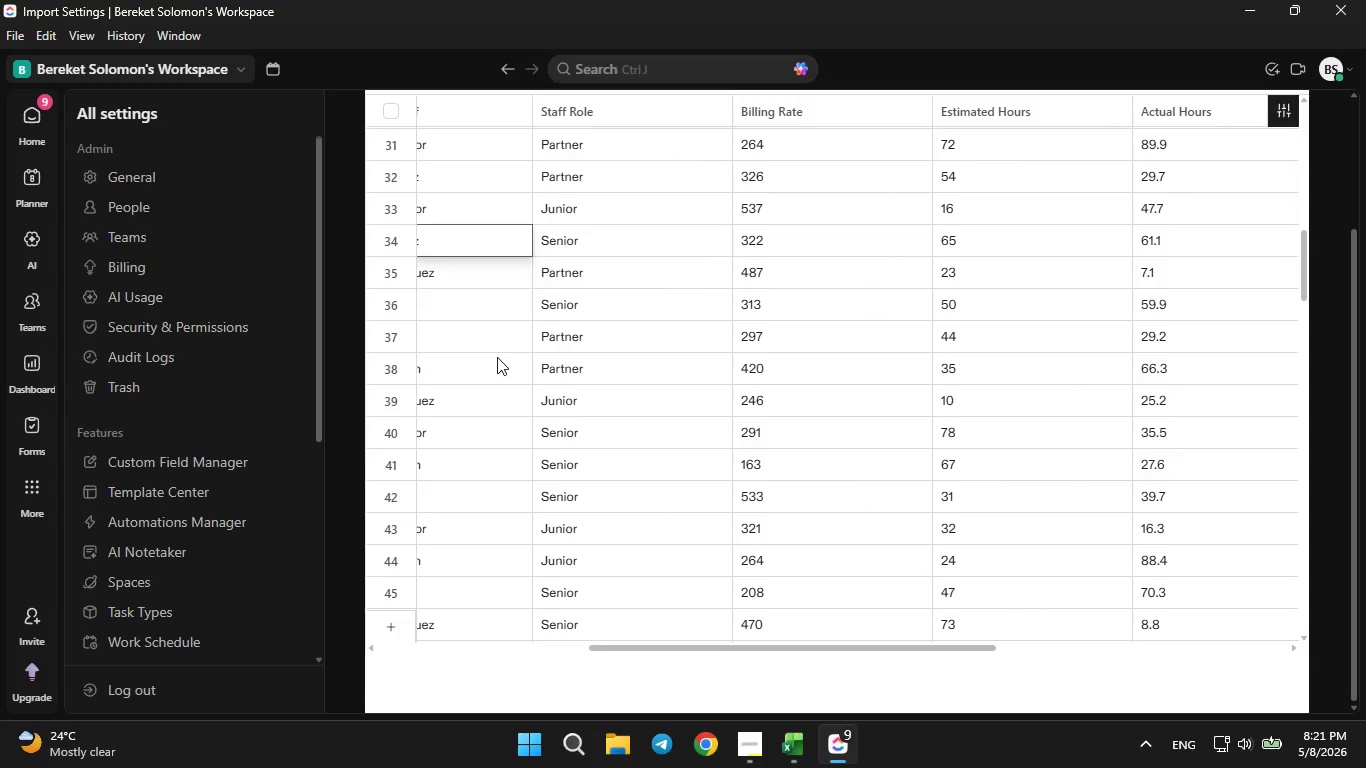 
key(ArrowUp)
 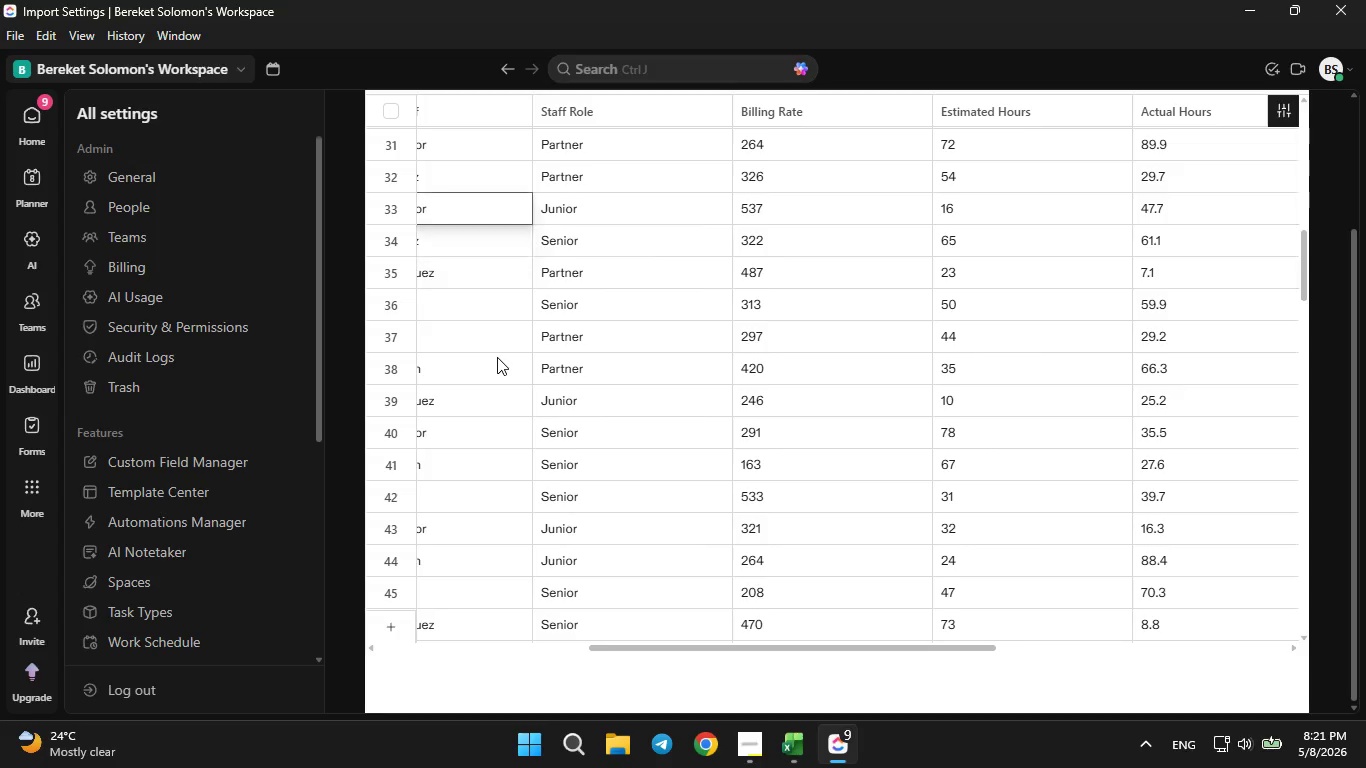 
hold_key(key=ArrowUp, duration=0.98)
 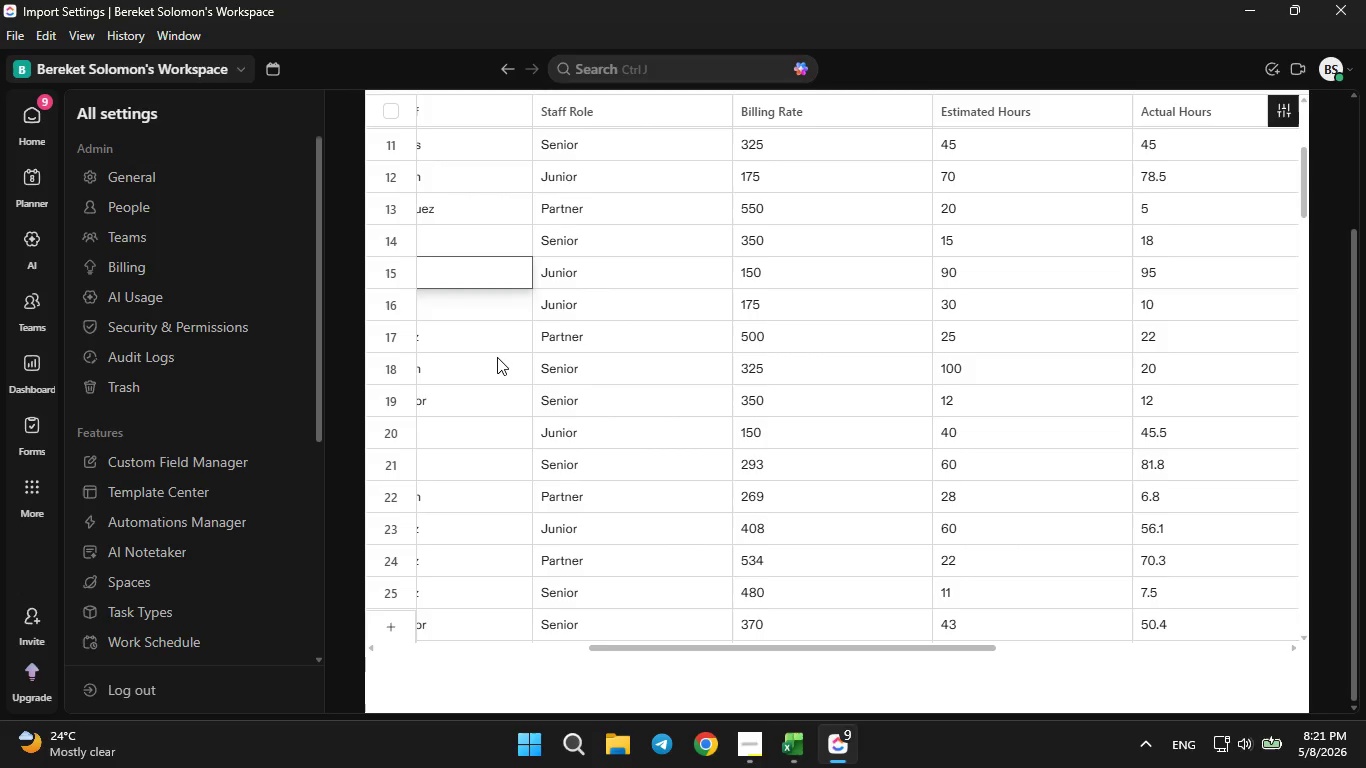 
key(ArrowUp)
 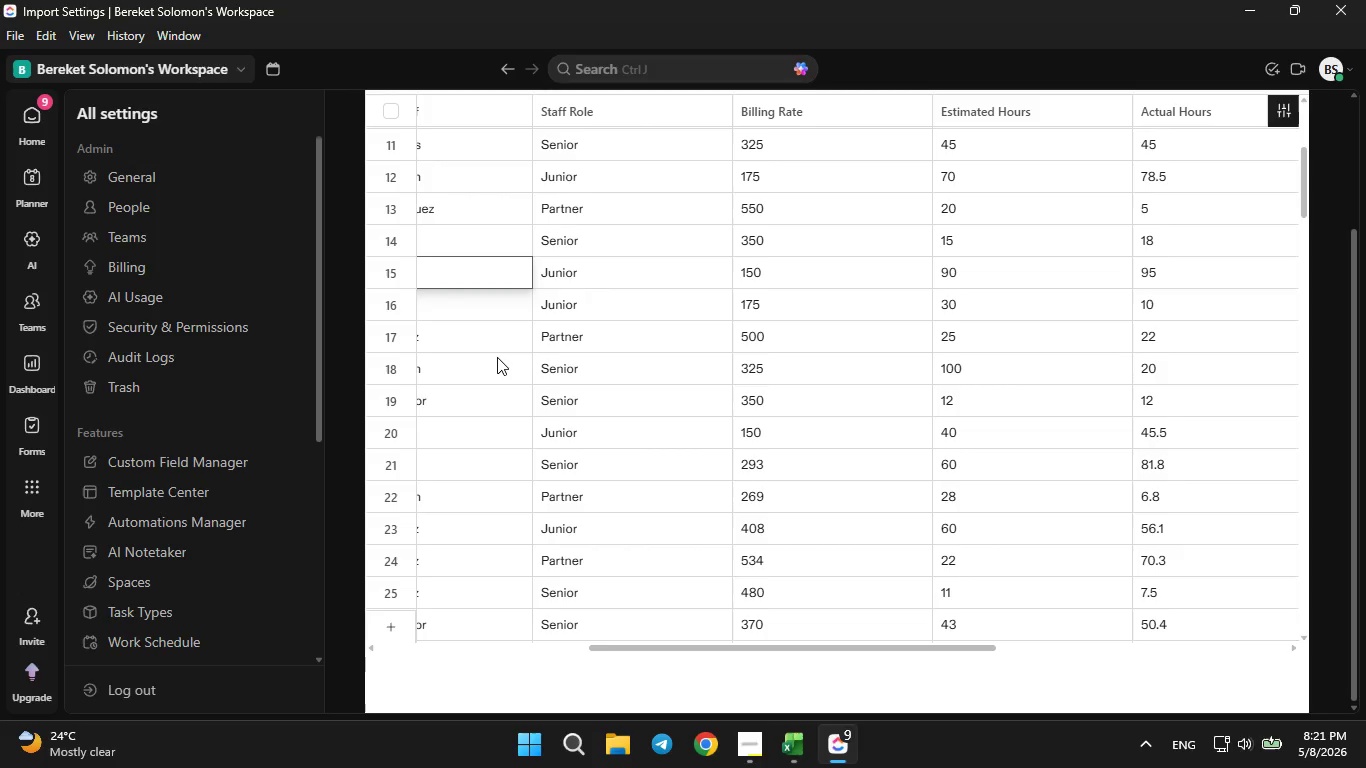 
key(ArrowUp)
 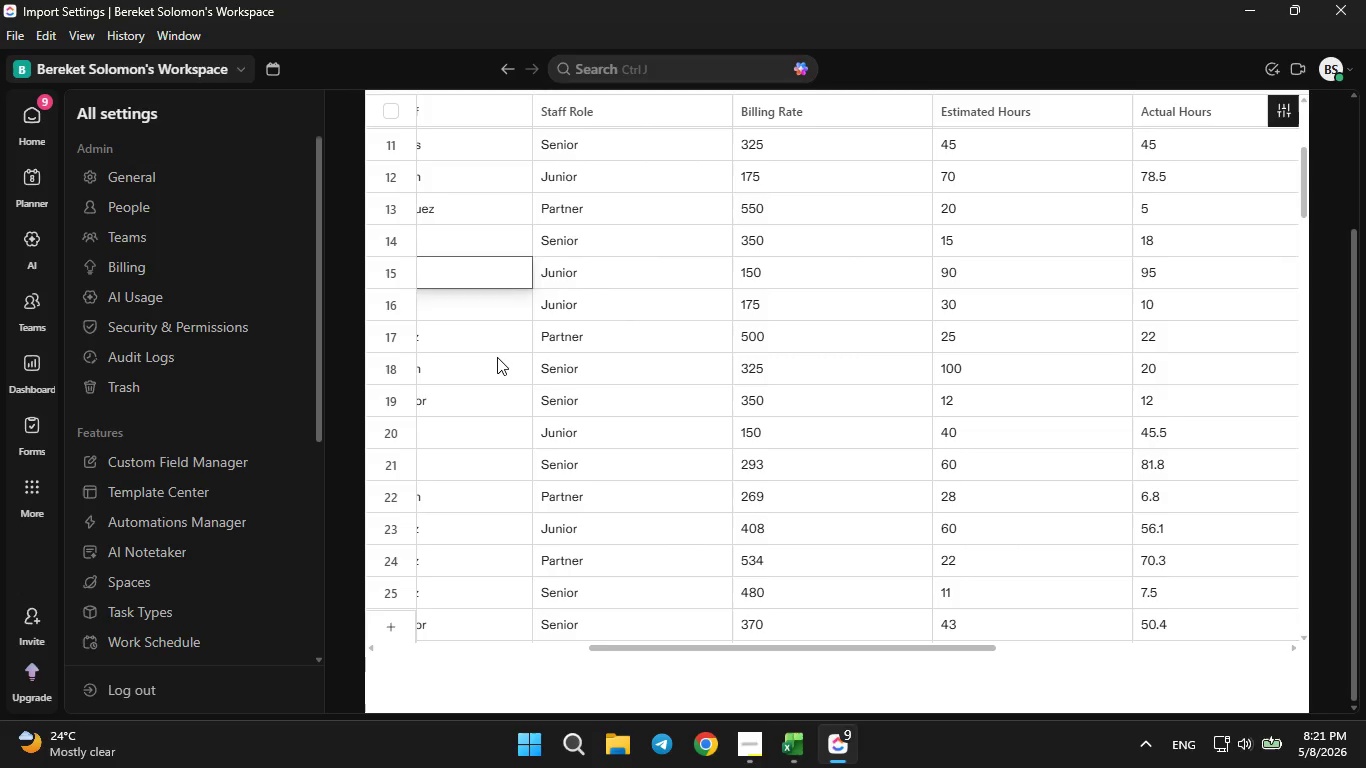 
key(ArrowUp)
 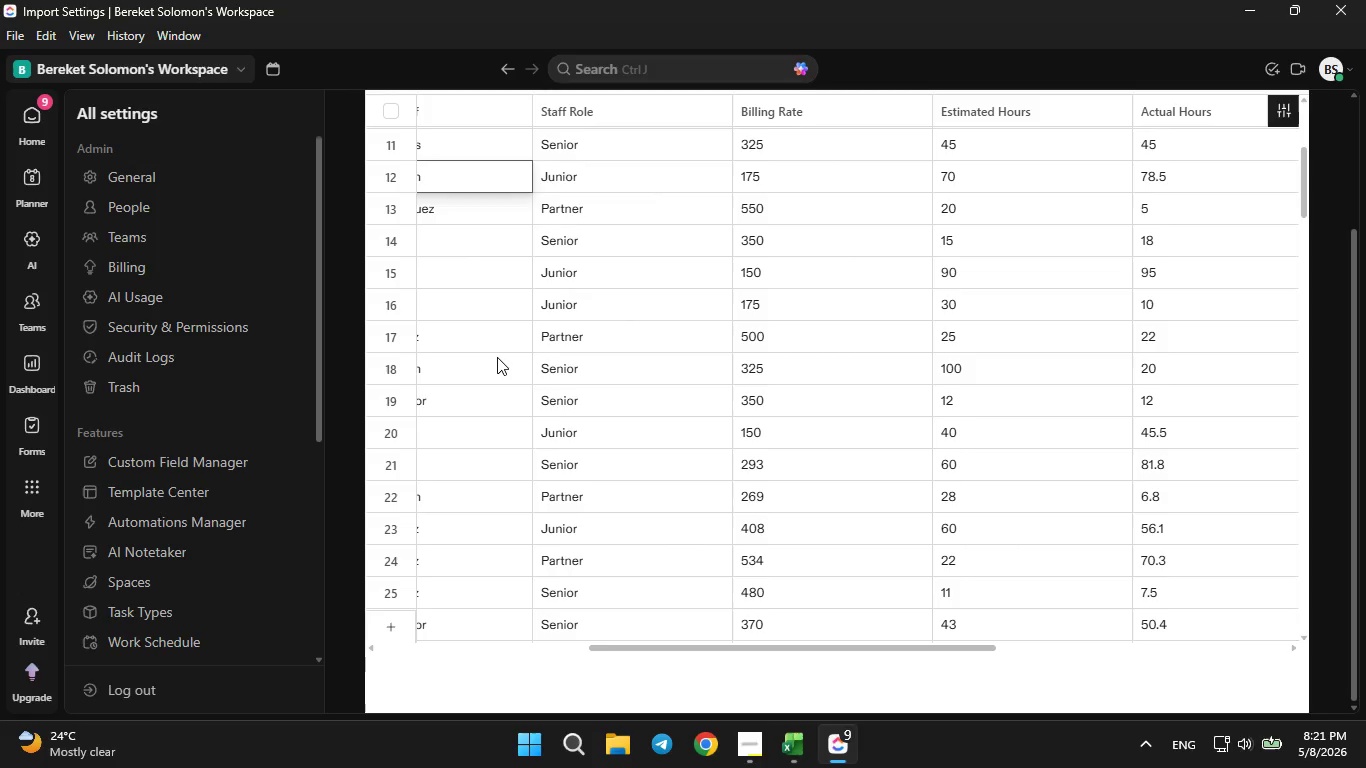 
key(ArrowUp)
 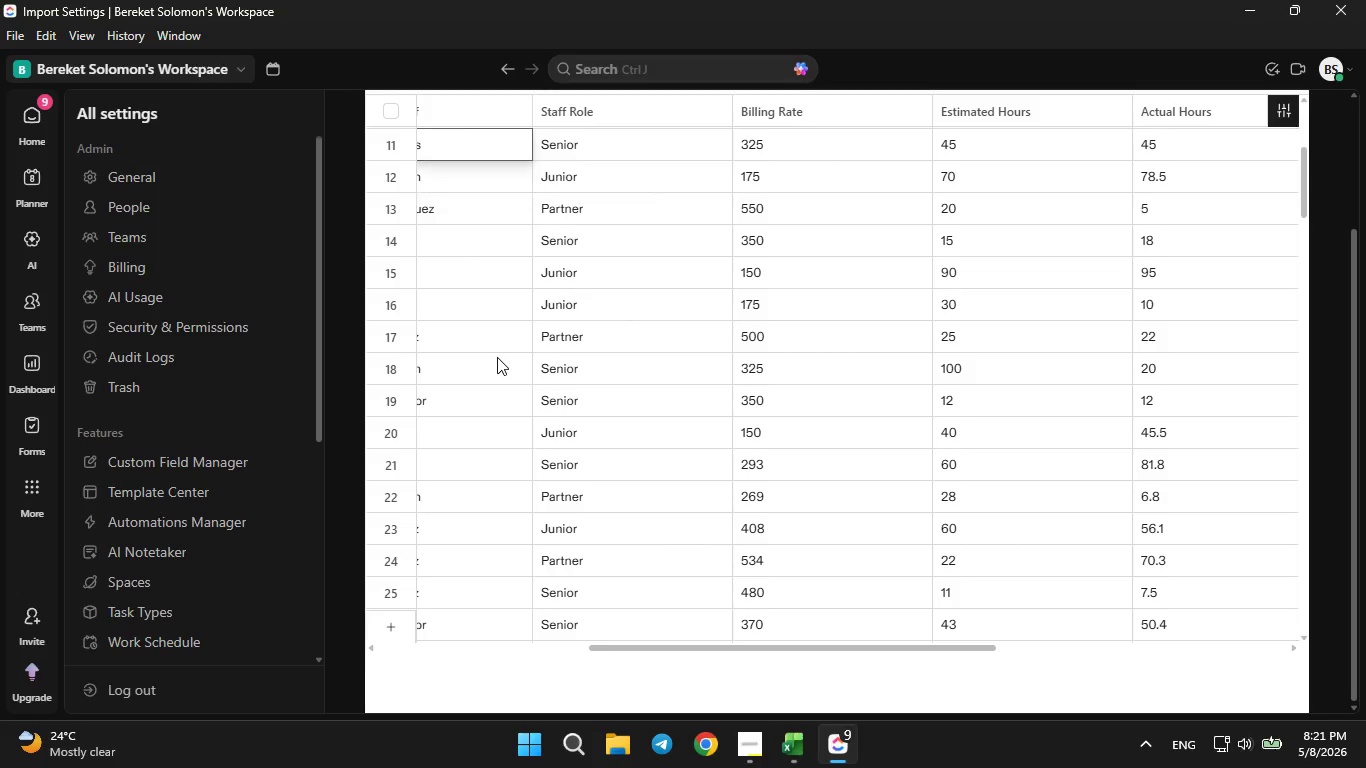 
key(ArrowUp)
 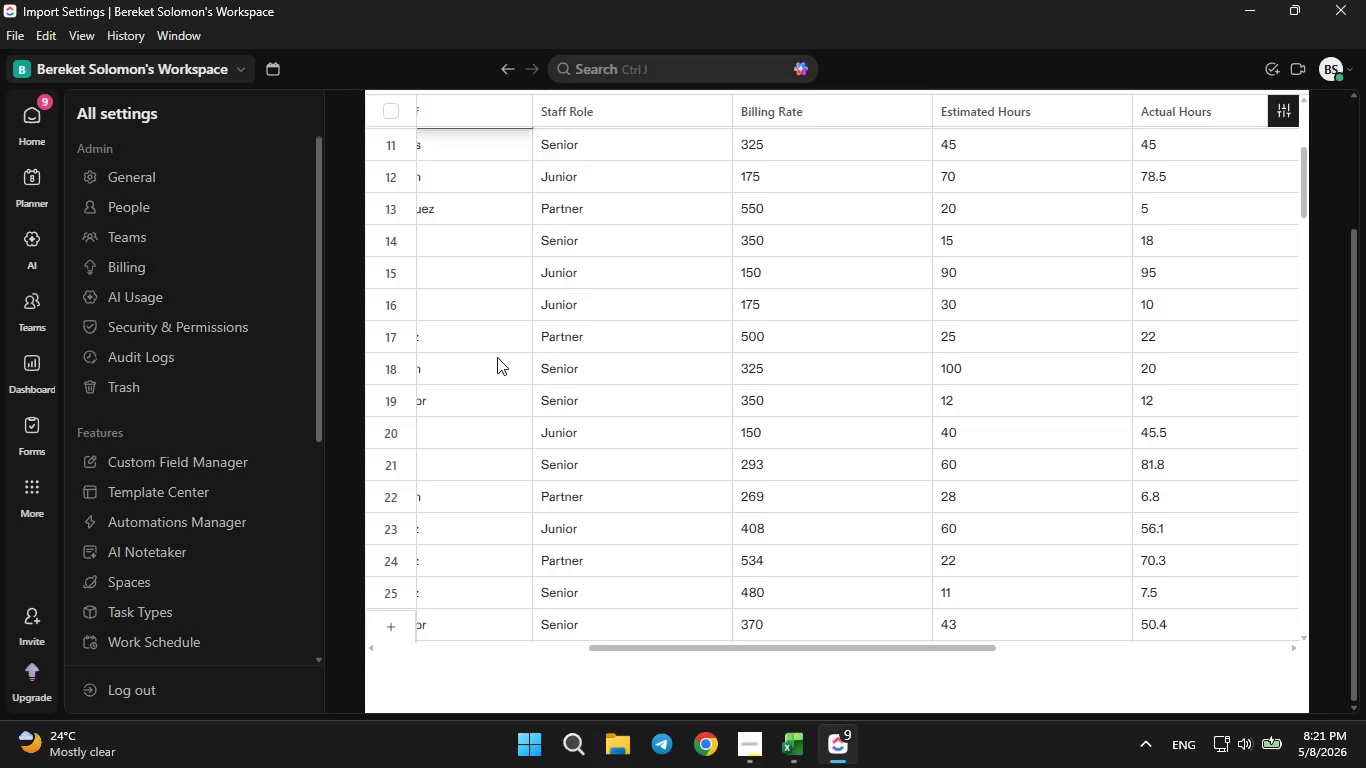 
key(ArrowUp)
 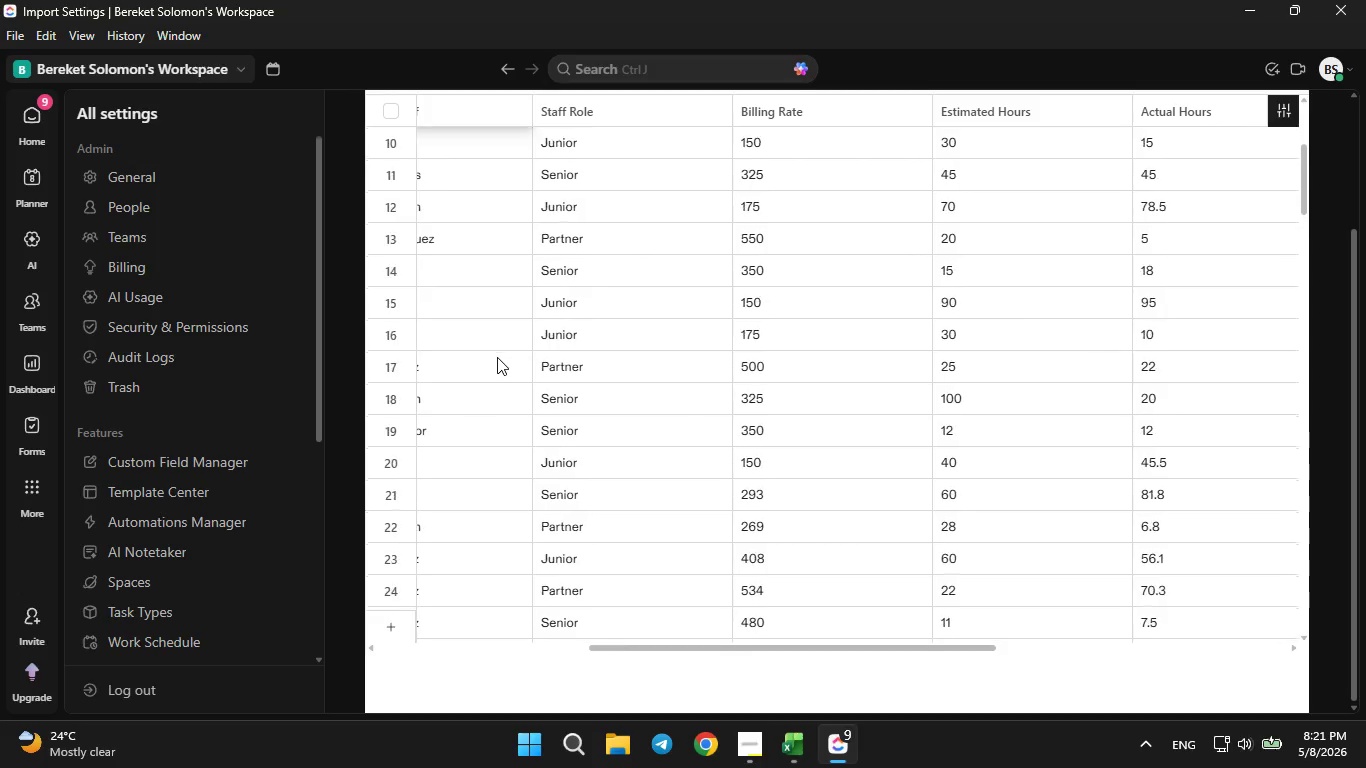 
key(ArrowUp)
 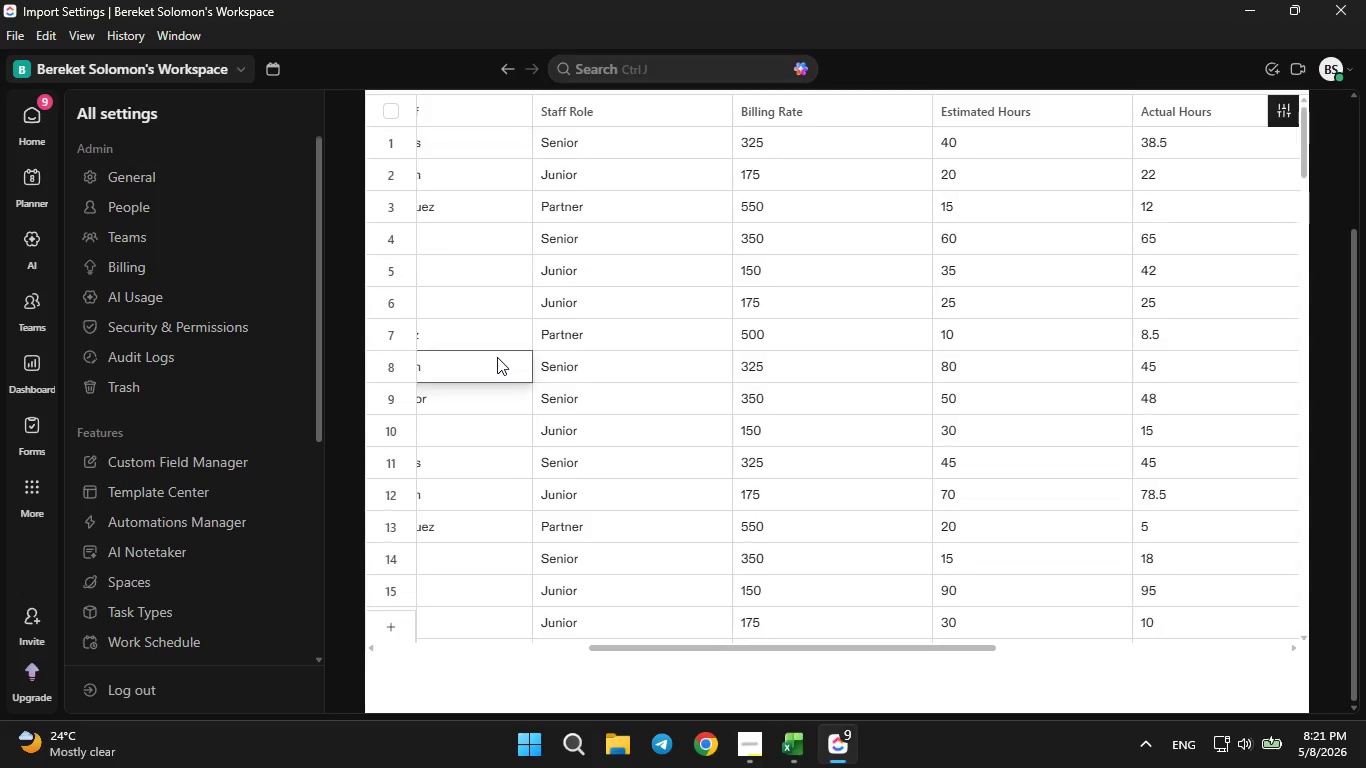 
key(ArrowUp)
 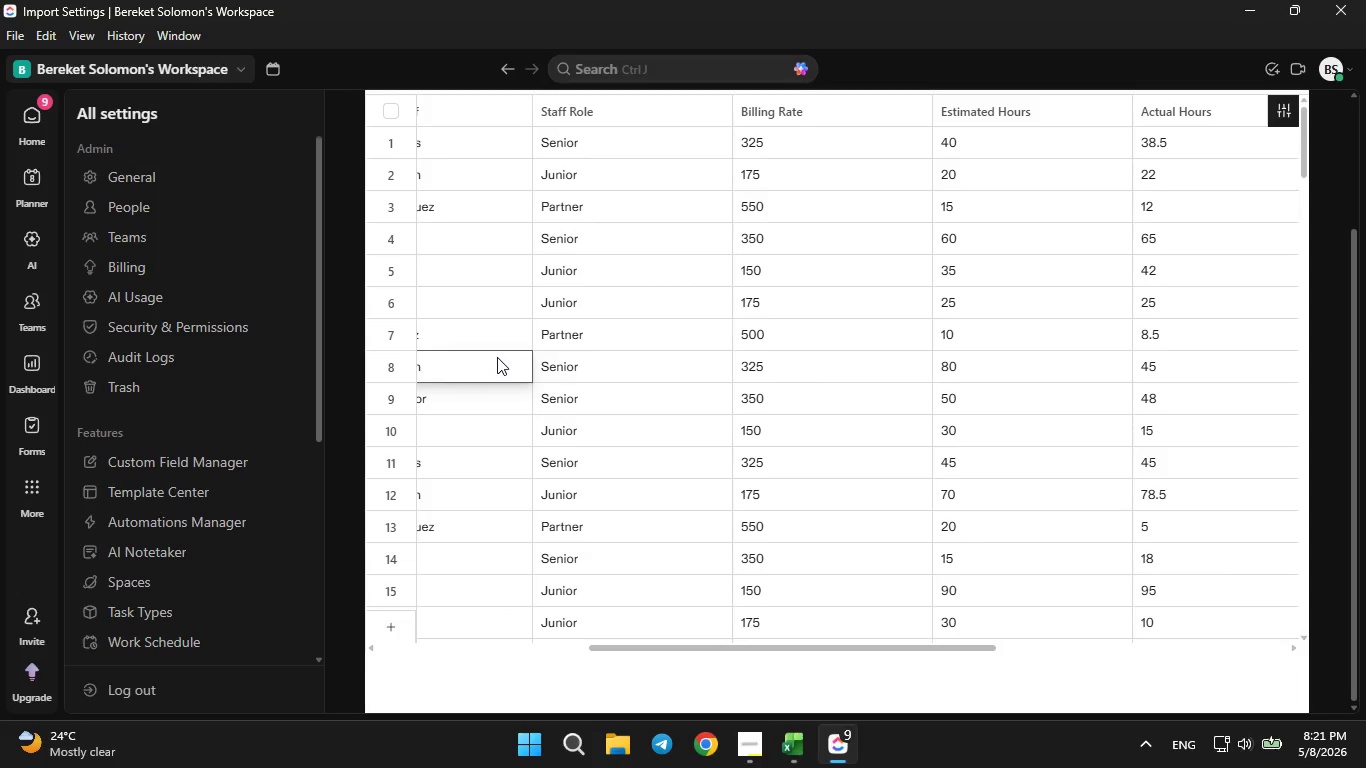 
key(ArrowUp)
 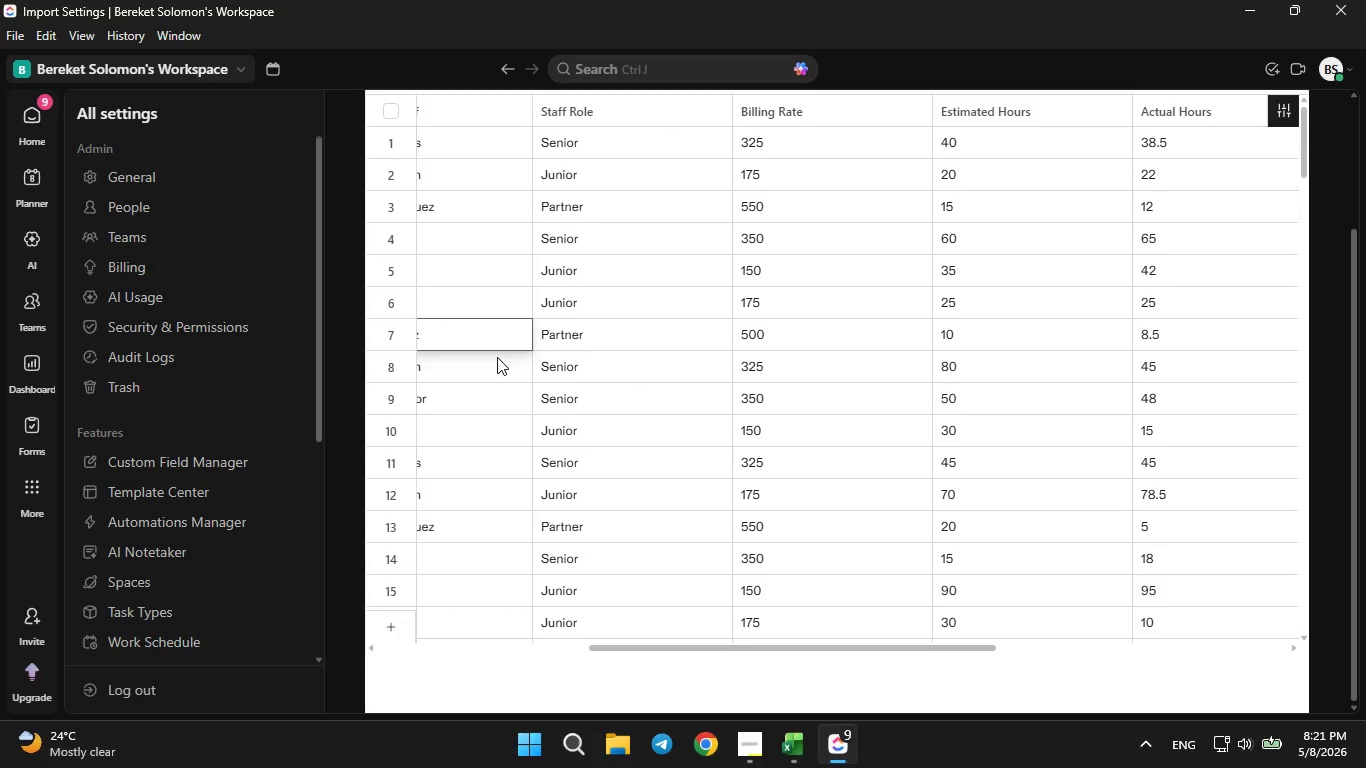 
key(ArrowUp)
 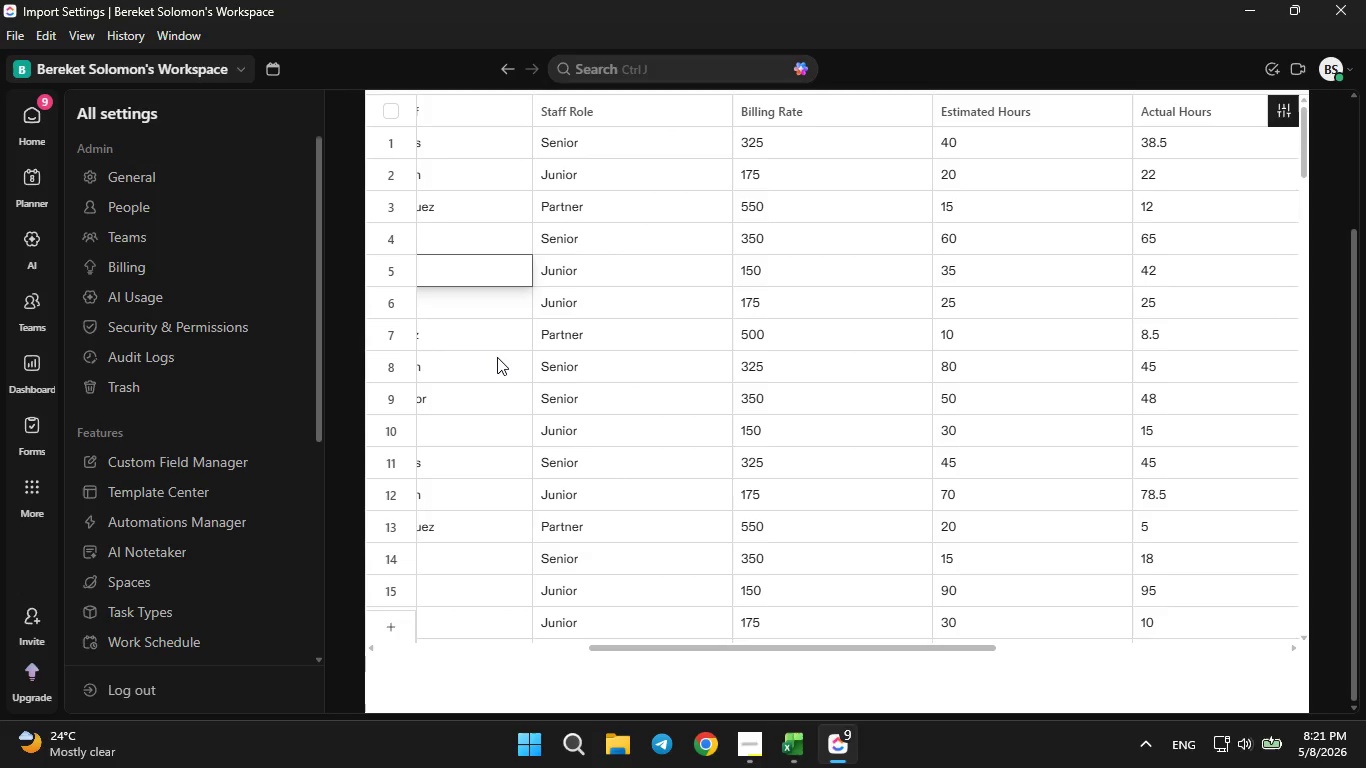 
key(ArrowUp)
 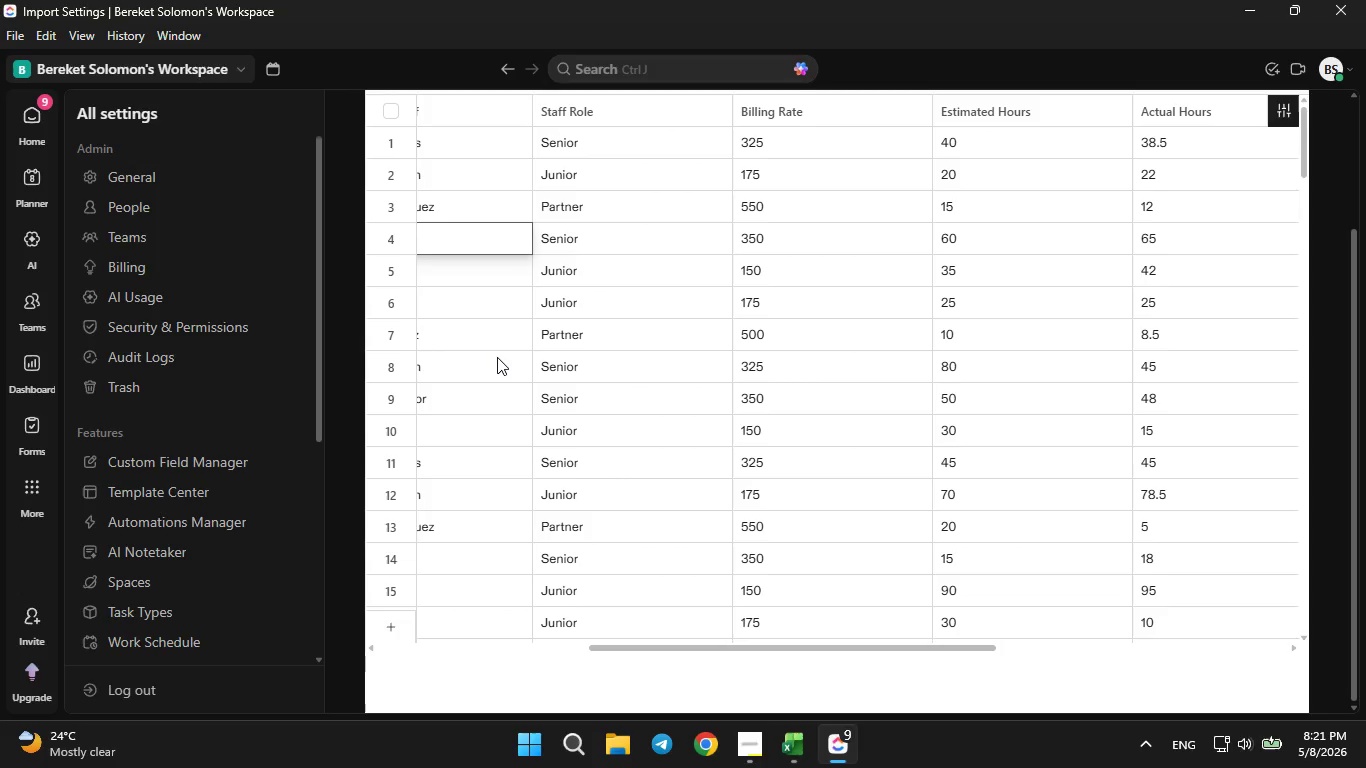 
key(ArrowUp)
 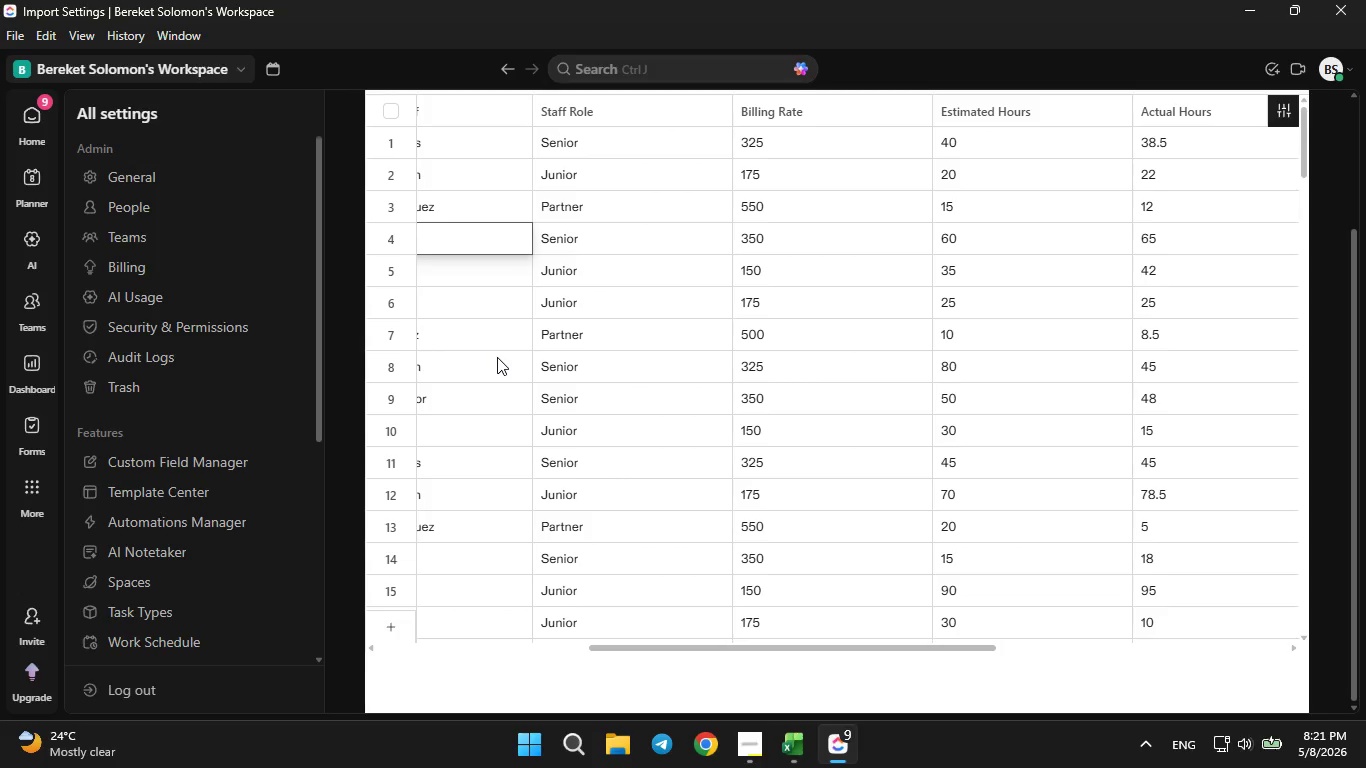 
hold_key(key=ArrowUp, duration=0.78)
 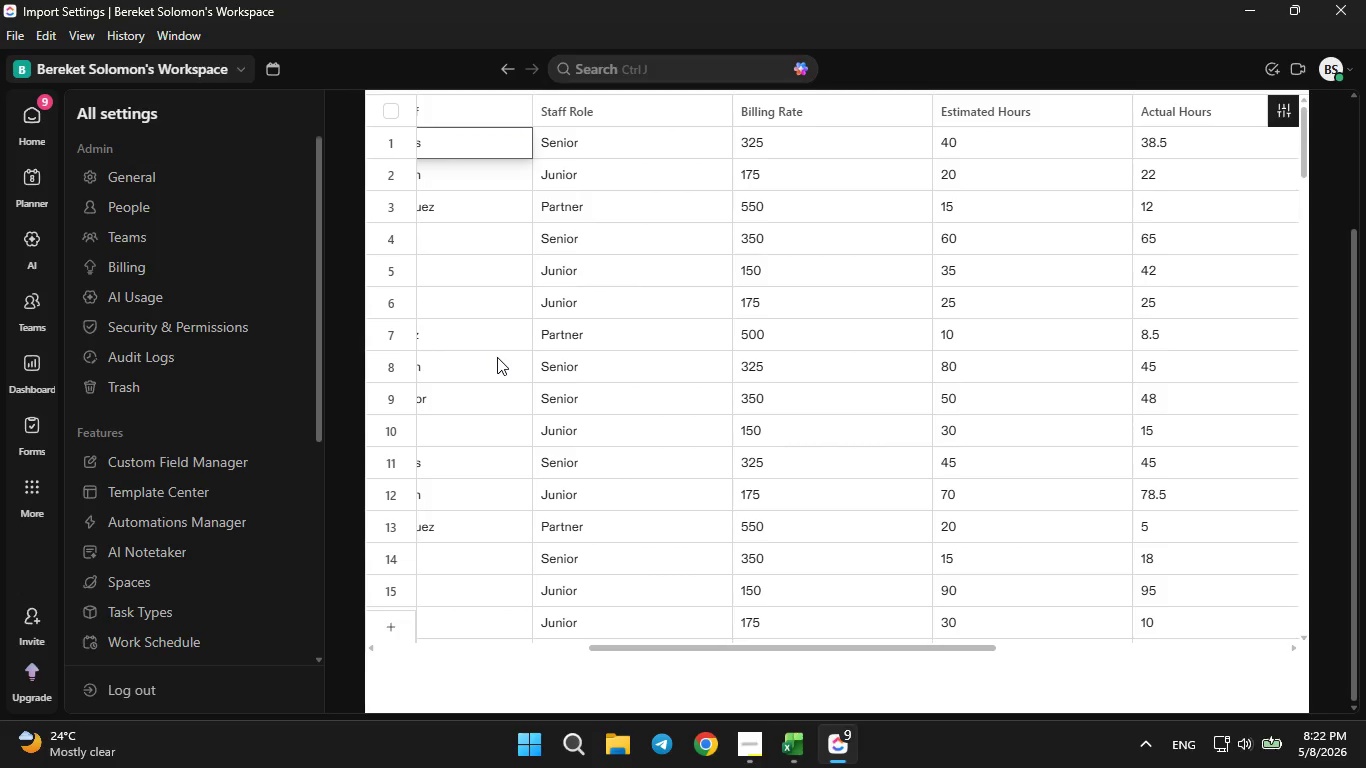 
key(ArrowUp)
 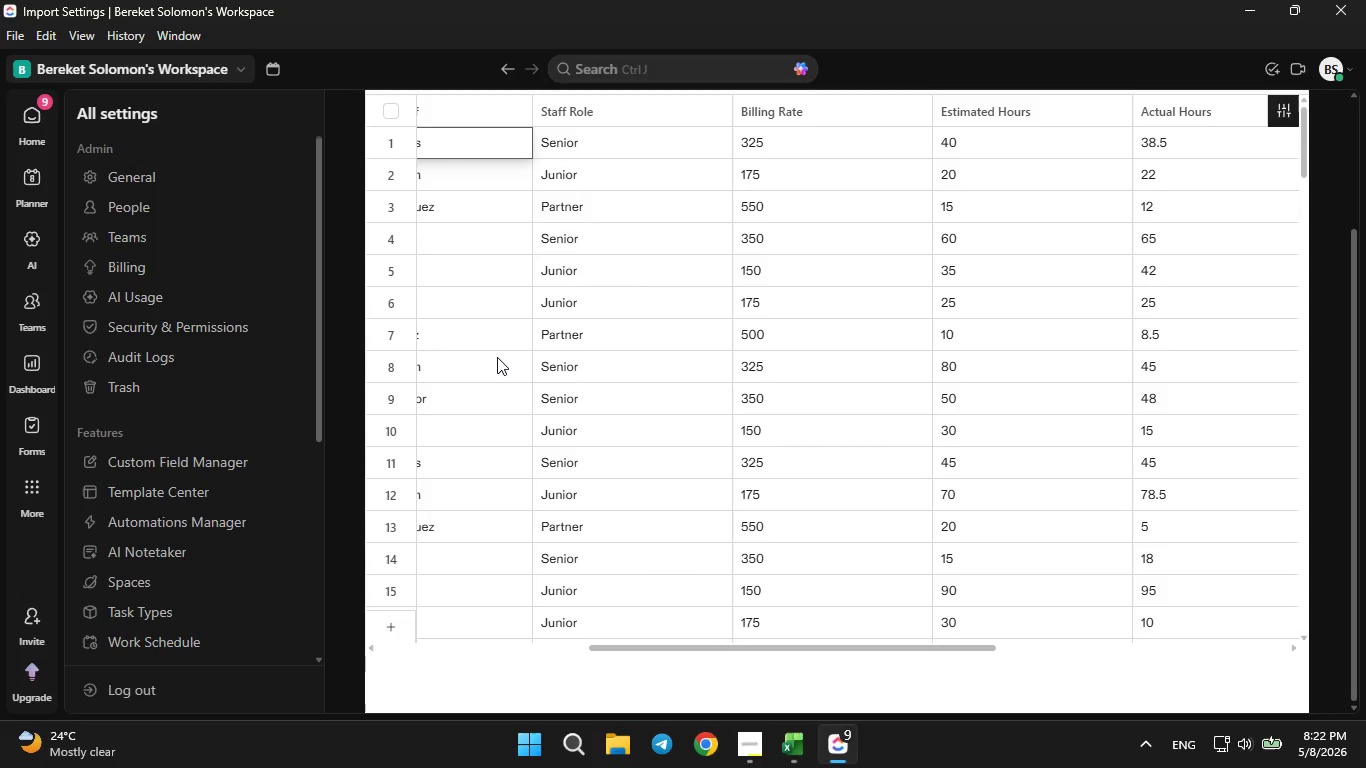 
key(ArrowUp)
 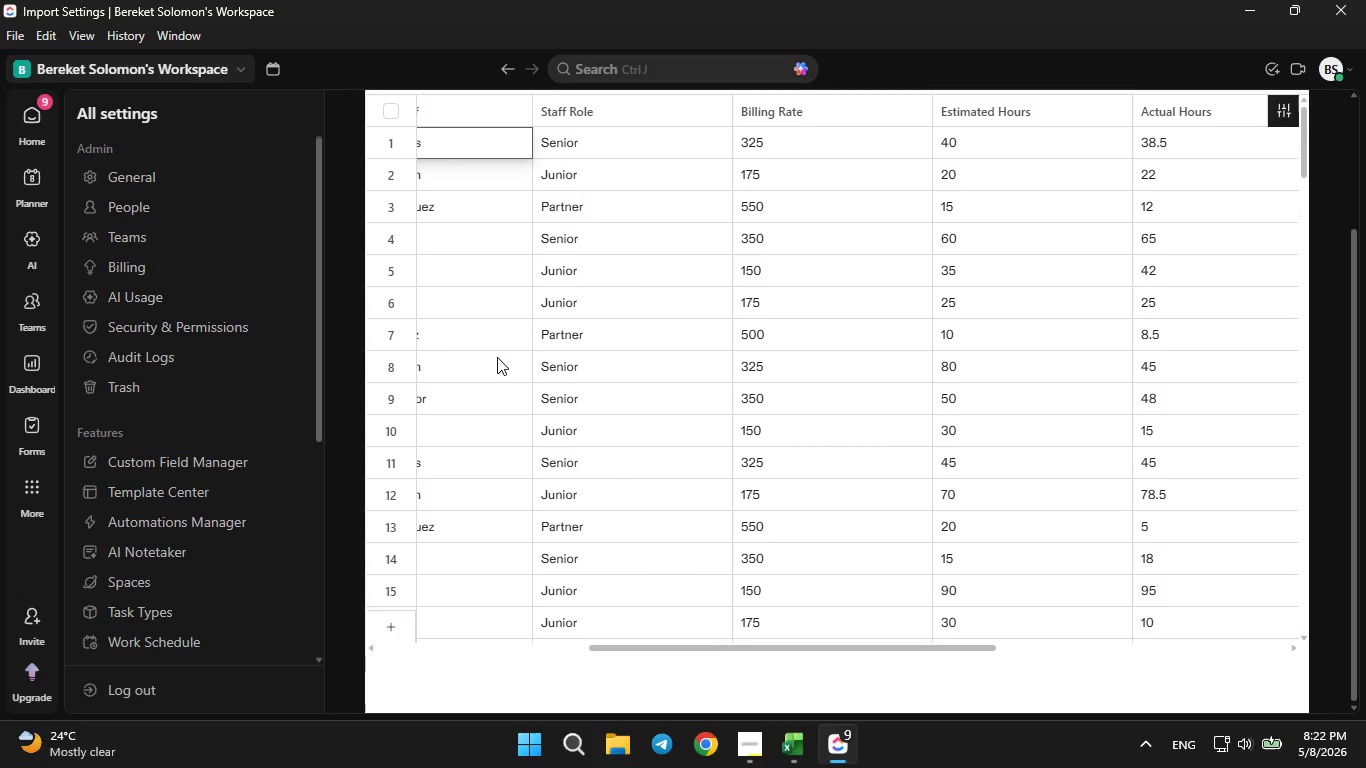 
key(ArrowUp)
 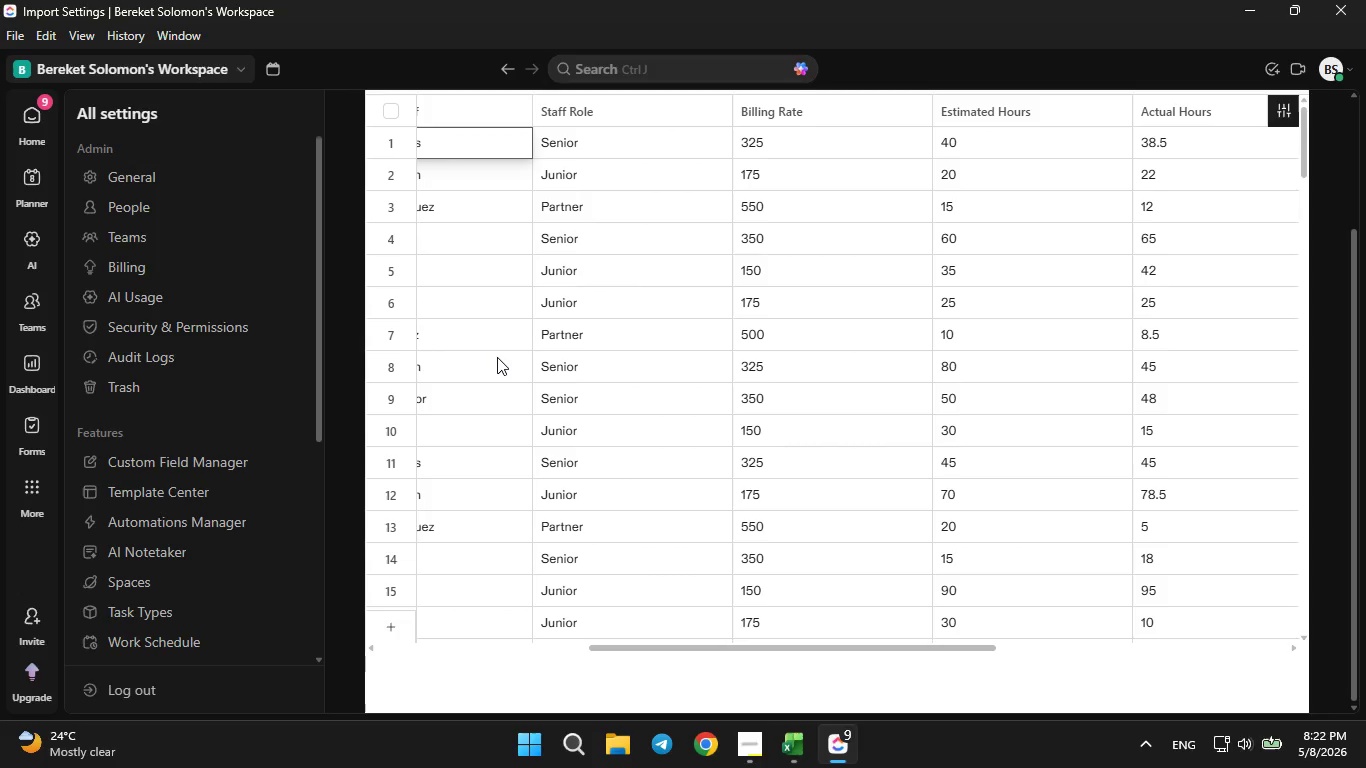 
key(ArrowUp)
 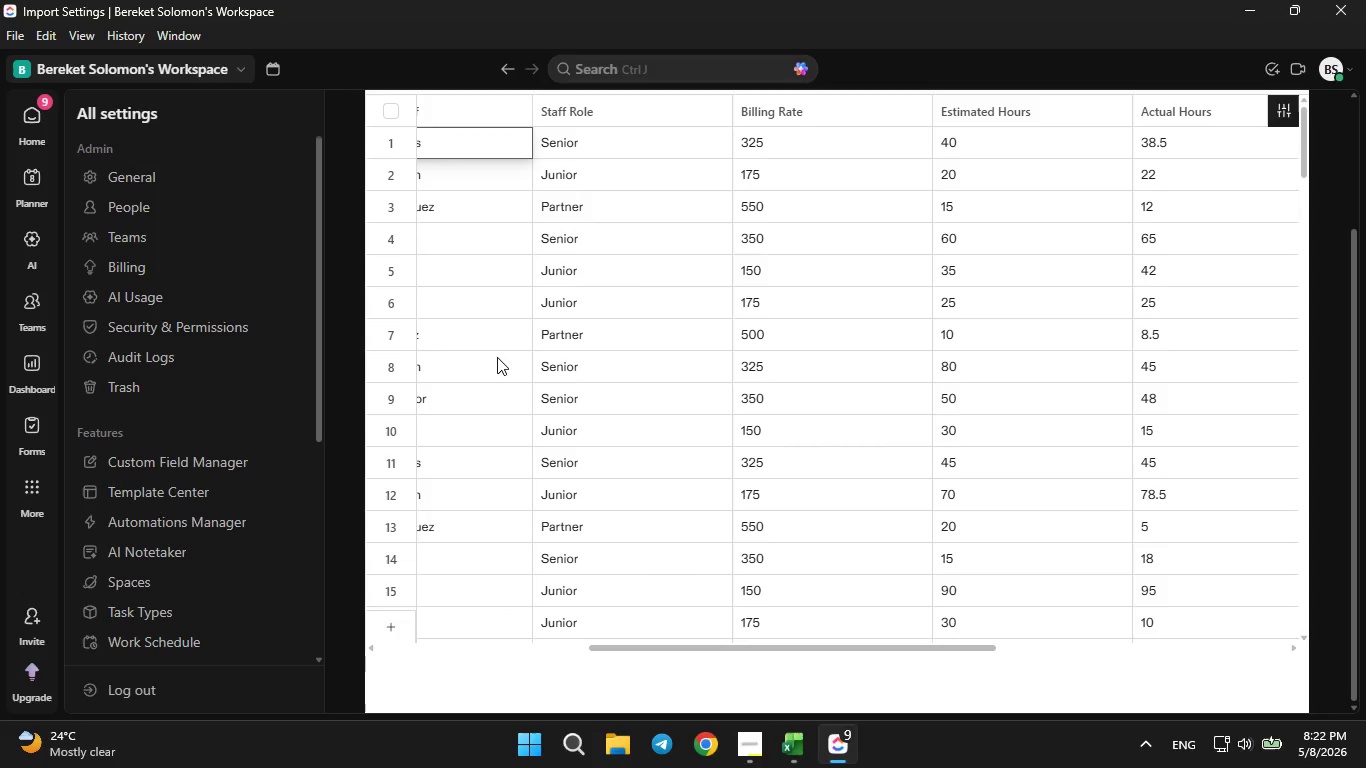 
key(ArrowUp)
 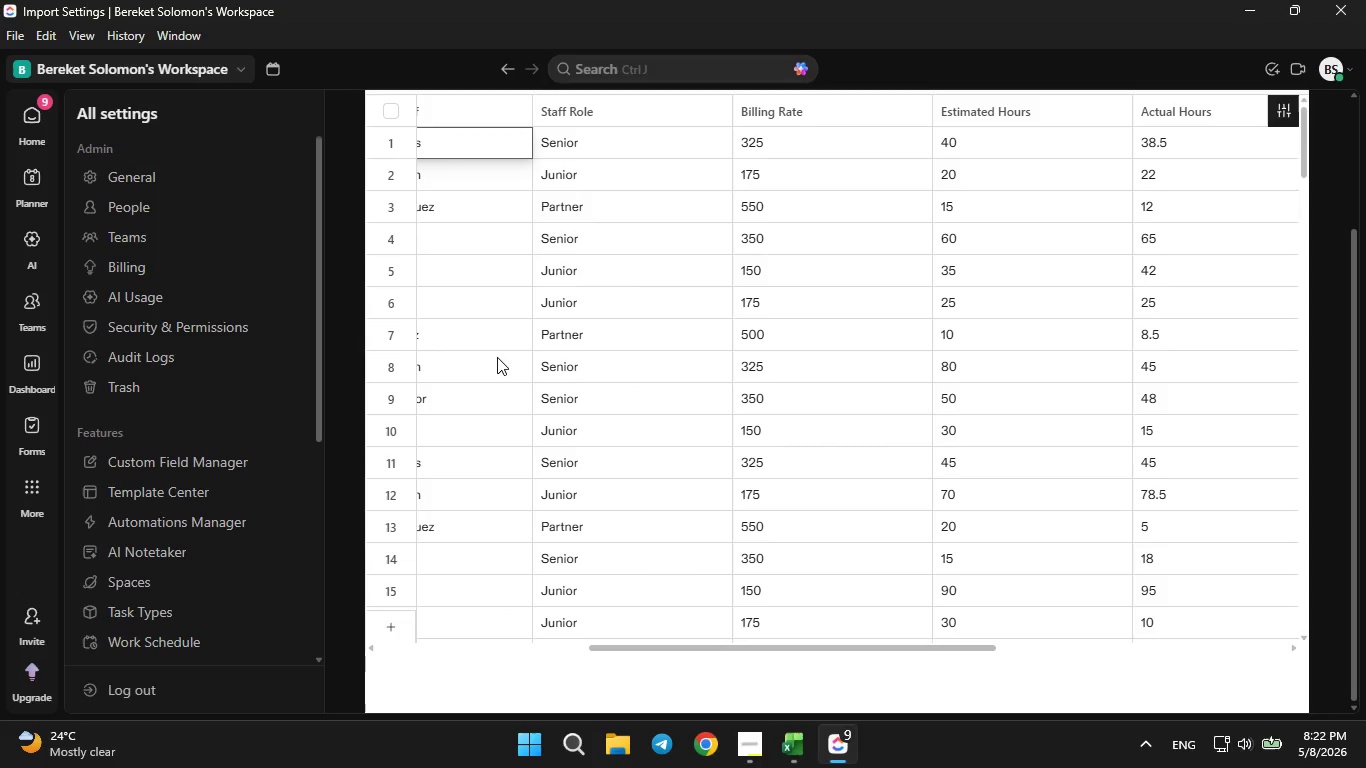 
key(ArrowUp)
 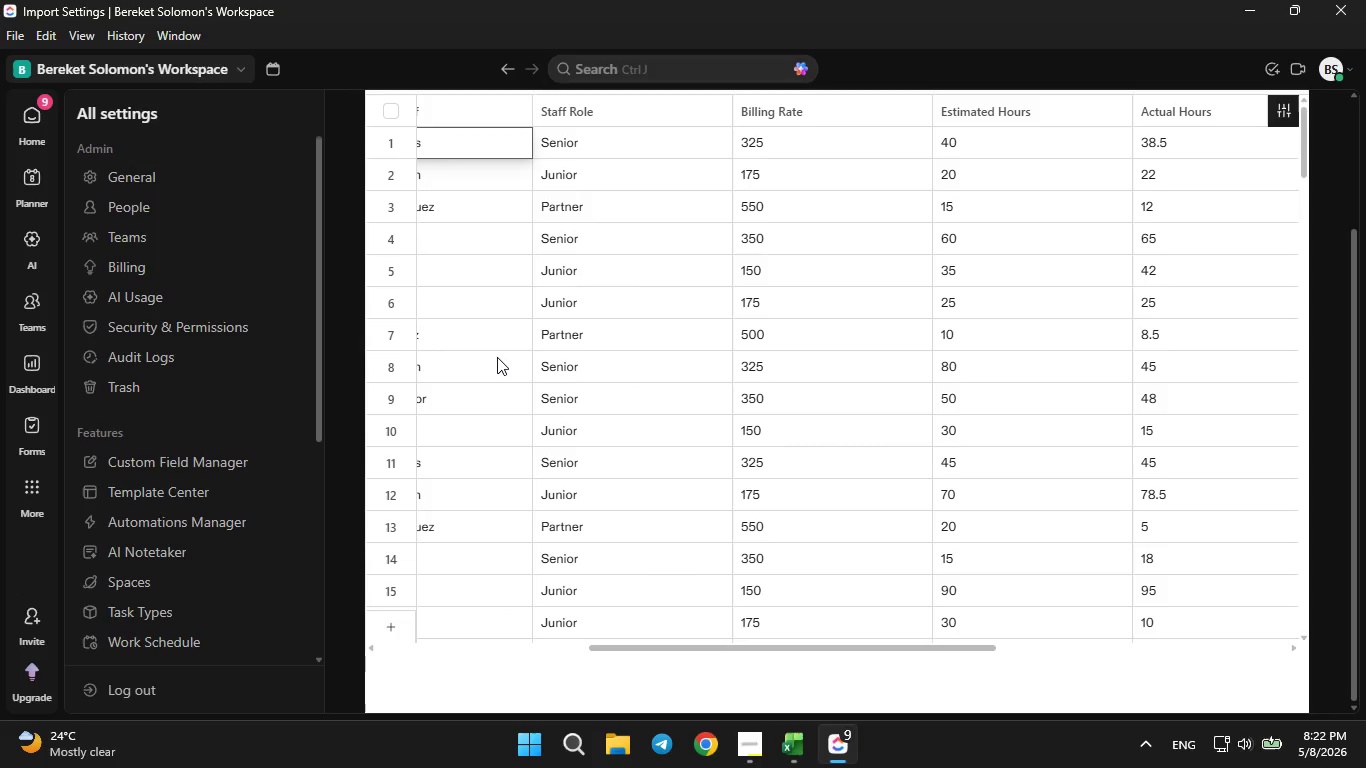 
key(ArrowUp)
 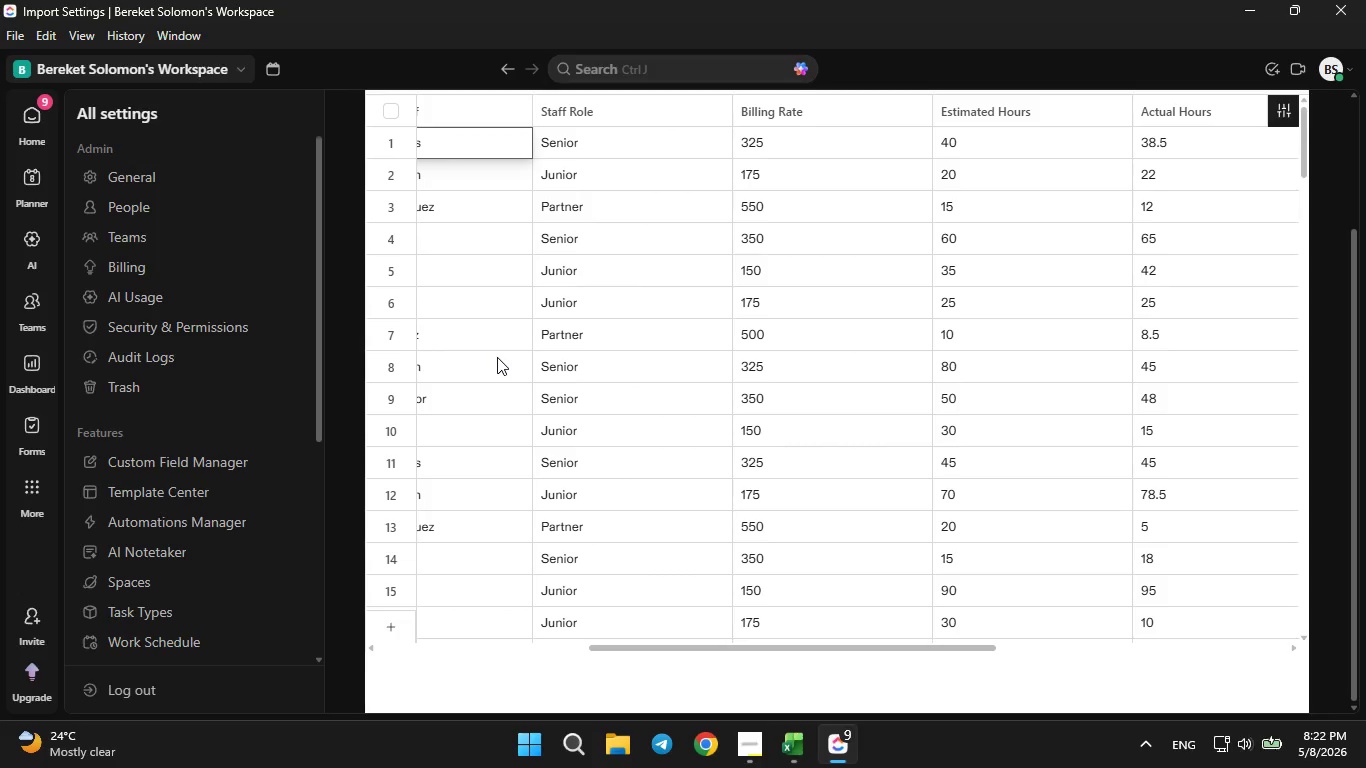 
key(ArrowUp)
 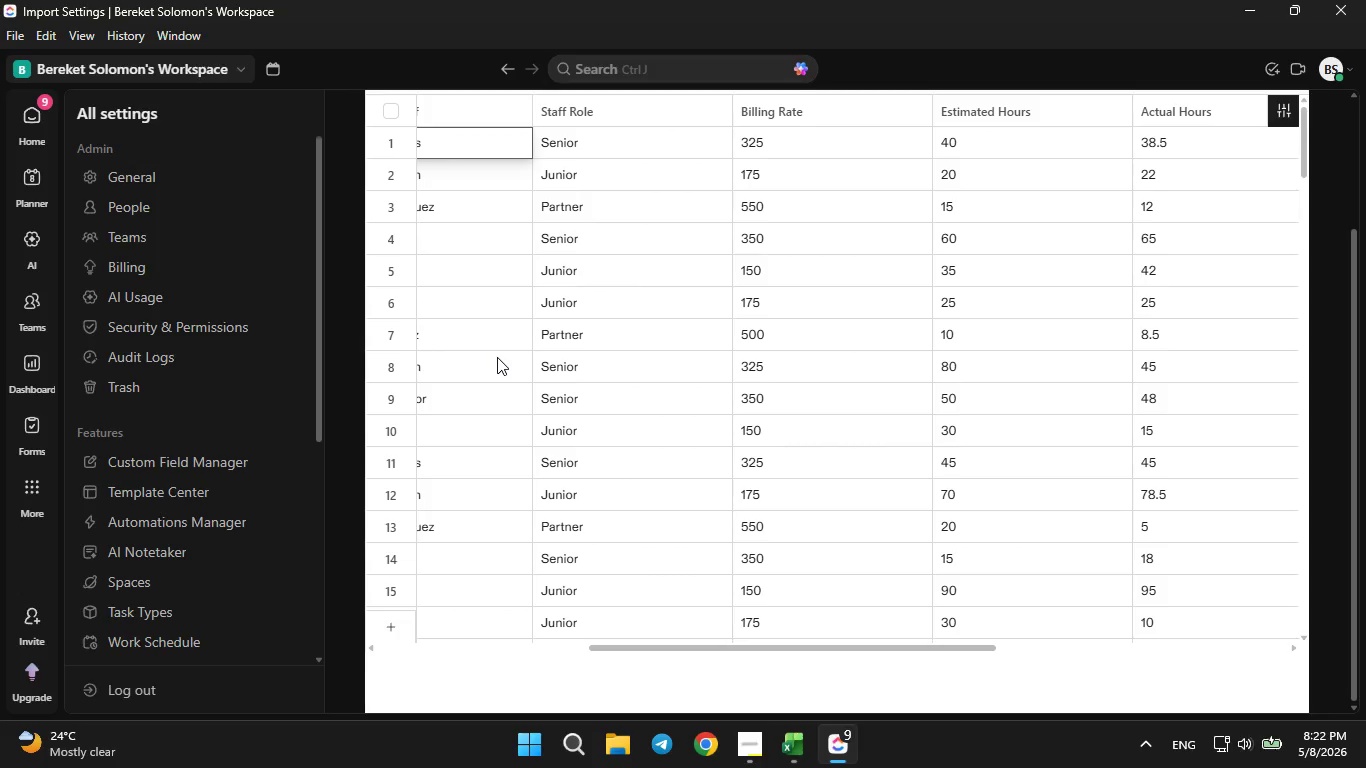 
key(ArrowUp)
 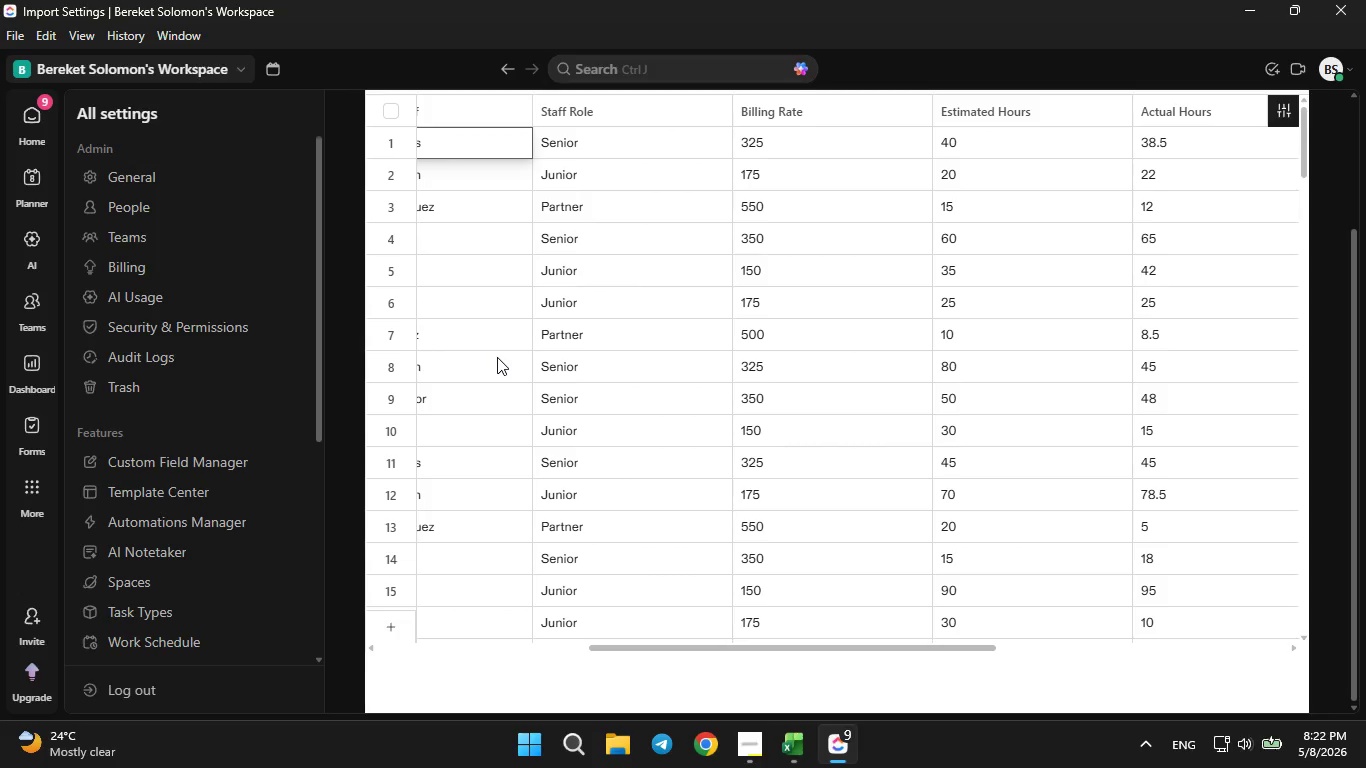 
key(ArrowUp)
 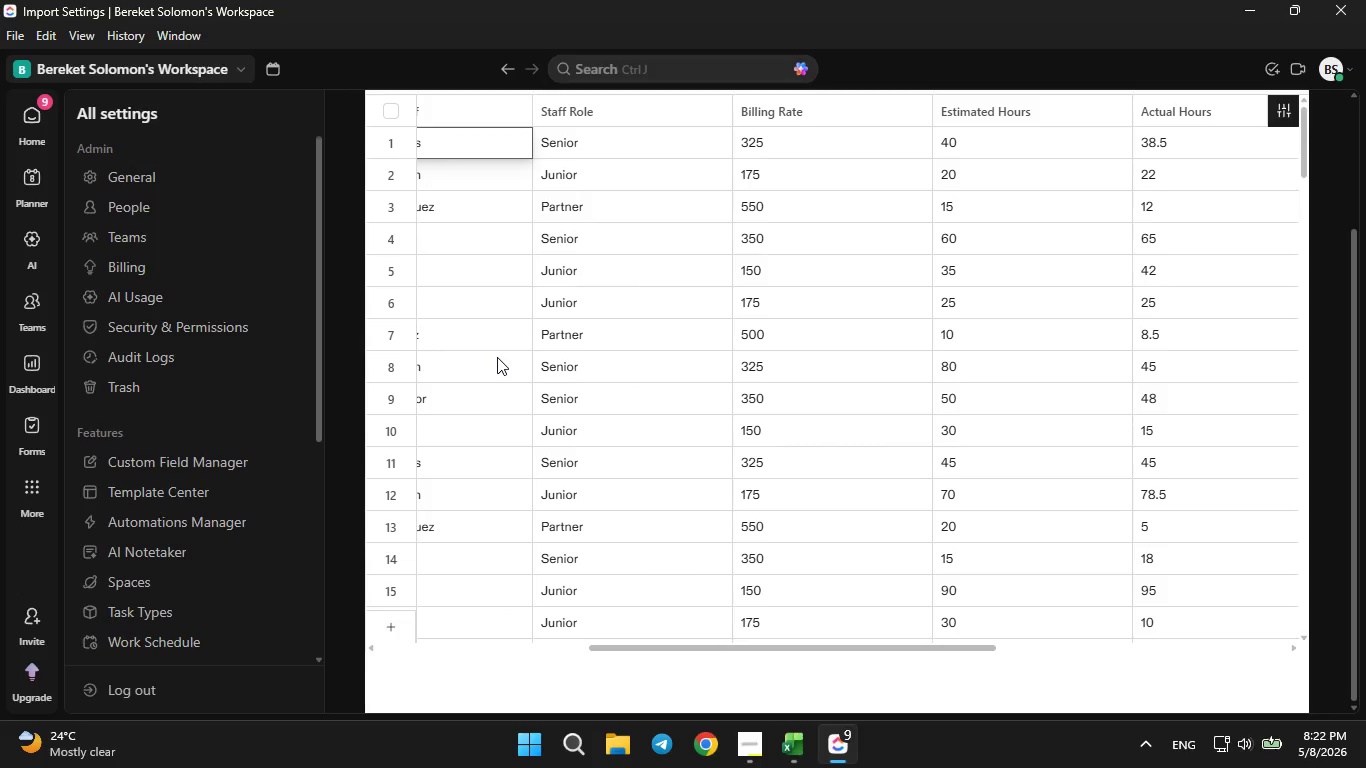 
key(ArrowUp)
 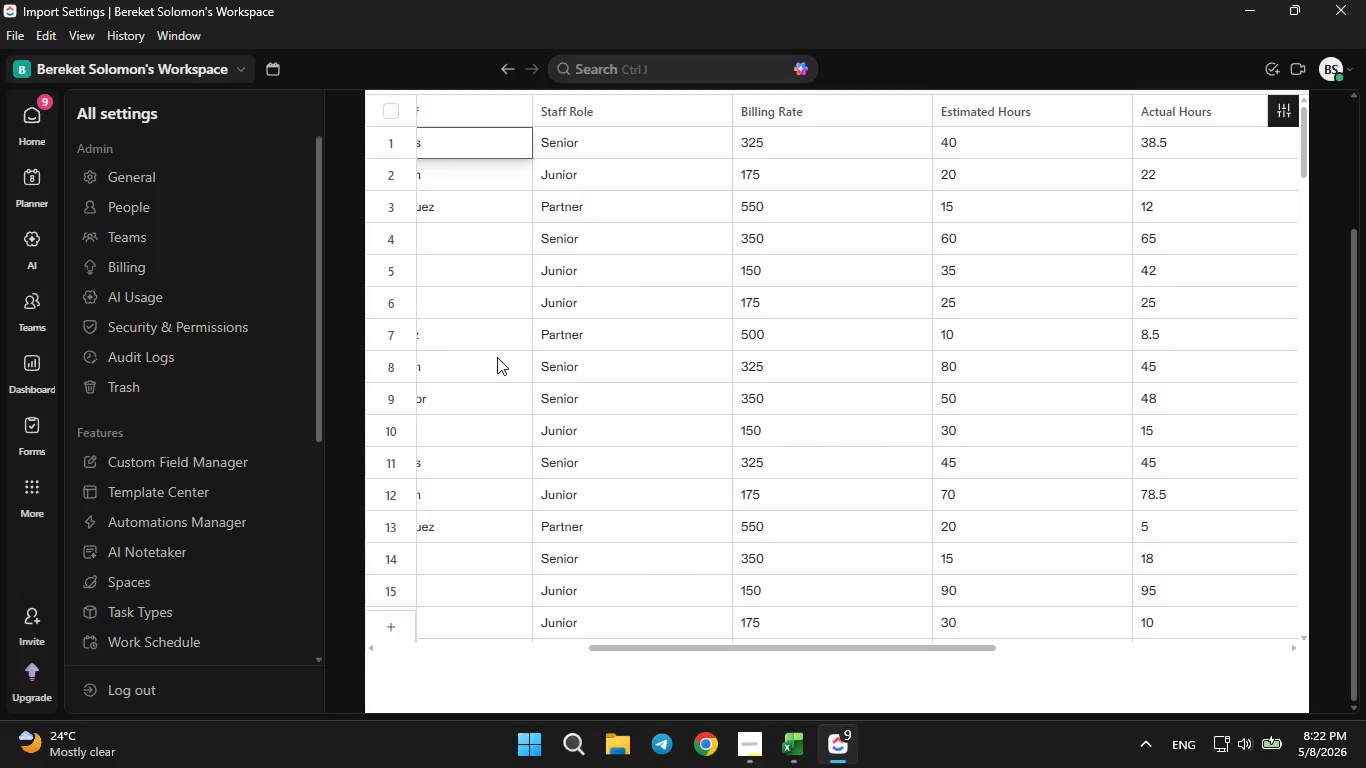 
key(ArrowUp)
 